 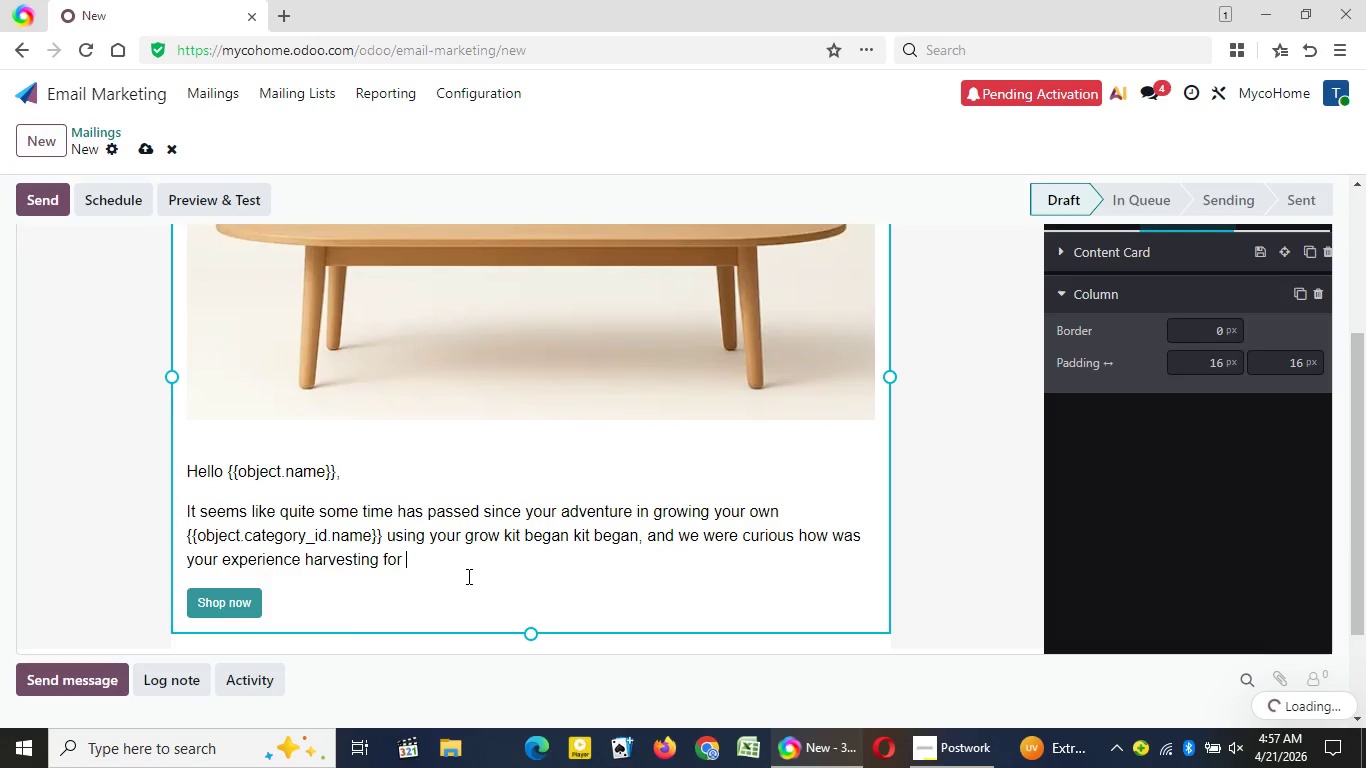 
triple_click([1360, 715])
 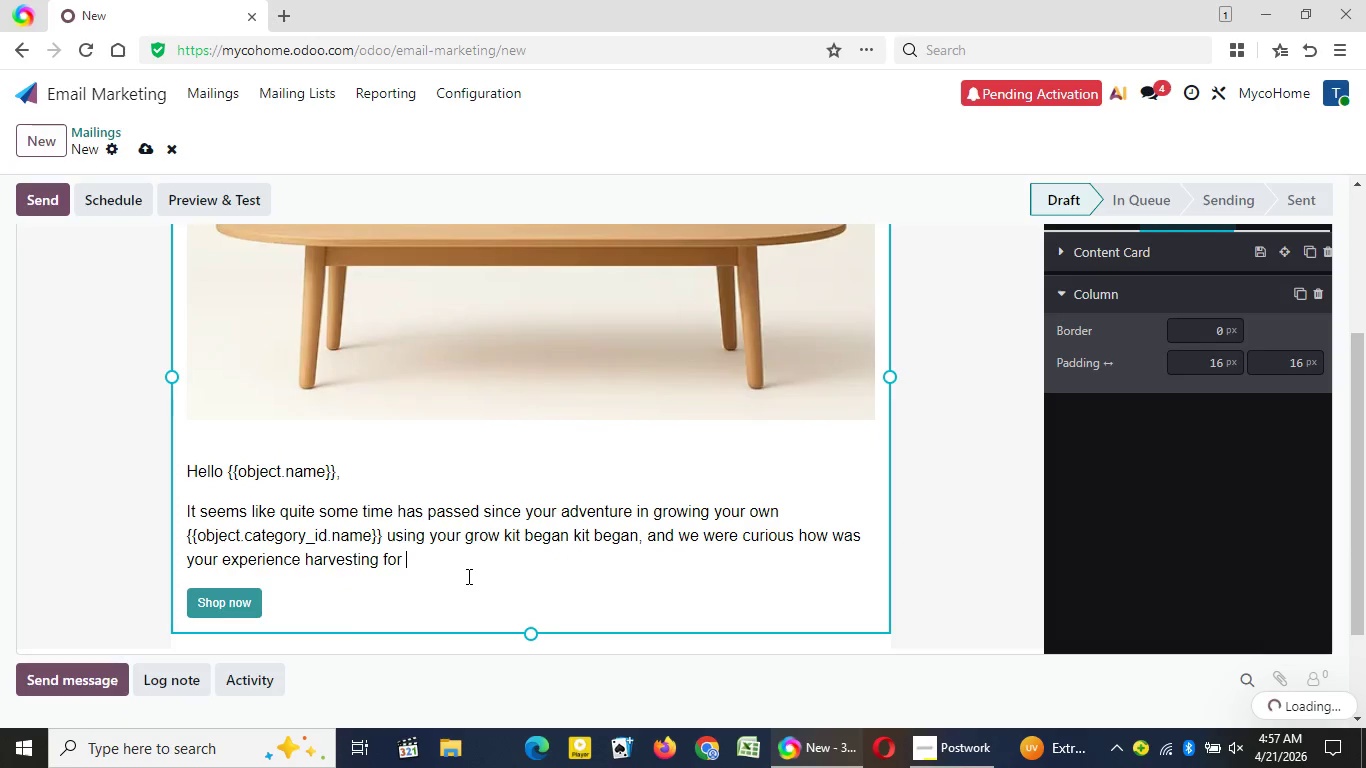 
triple_click([1360, 715])
 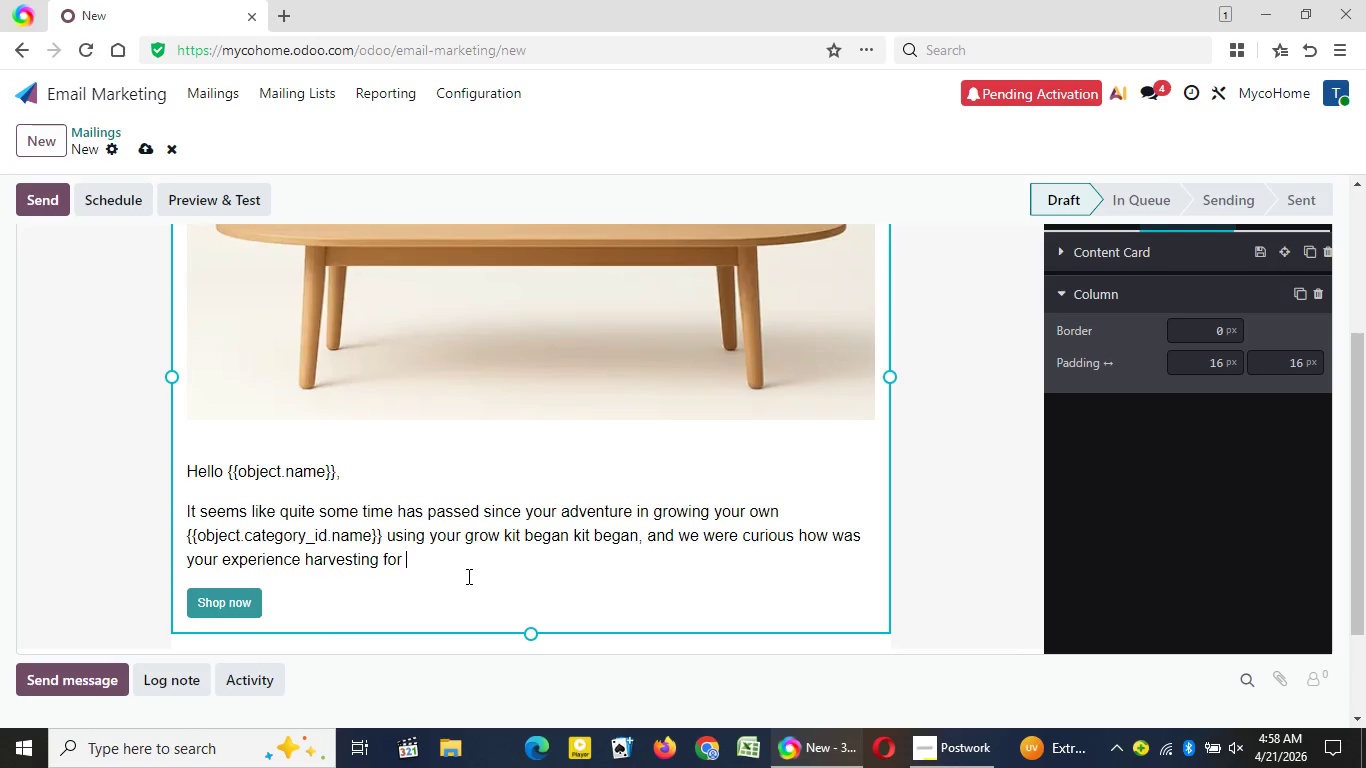 
wait(15.16)
 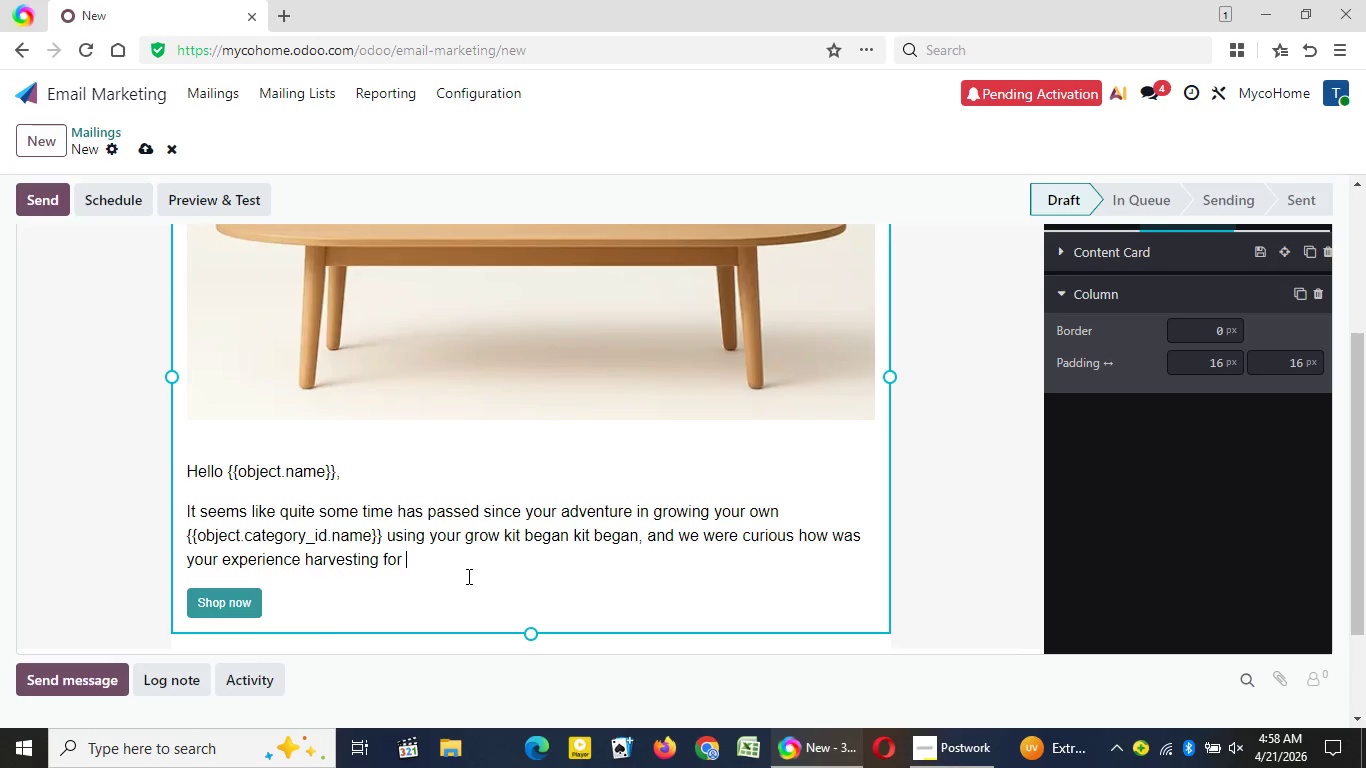 
type(the first time?)
 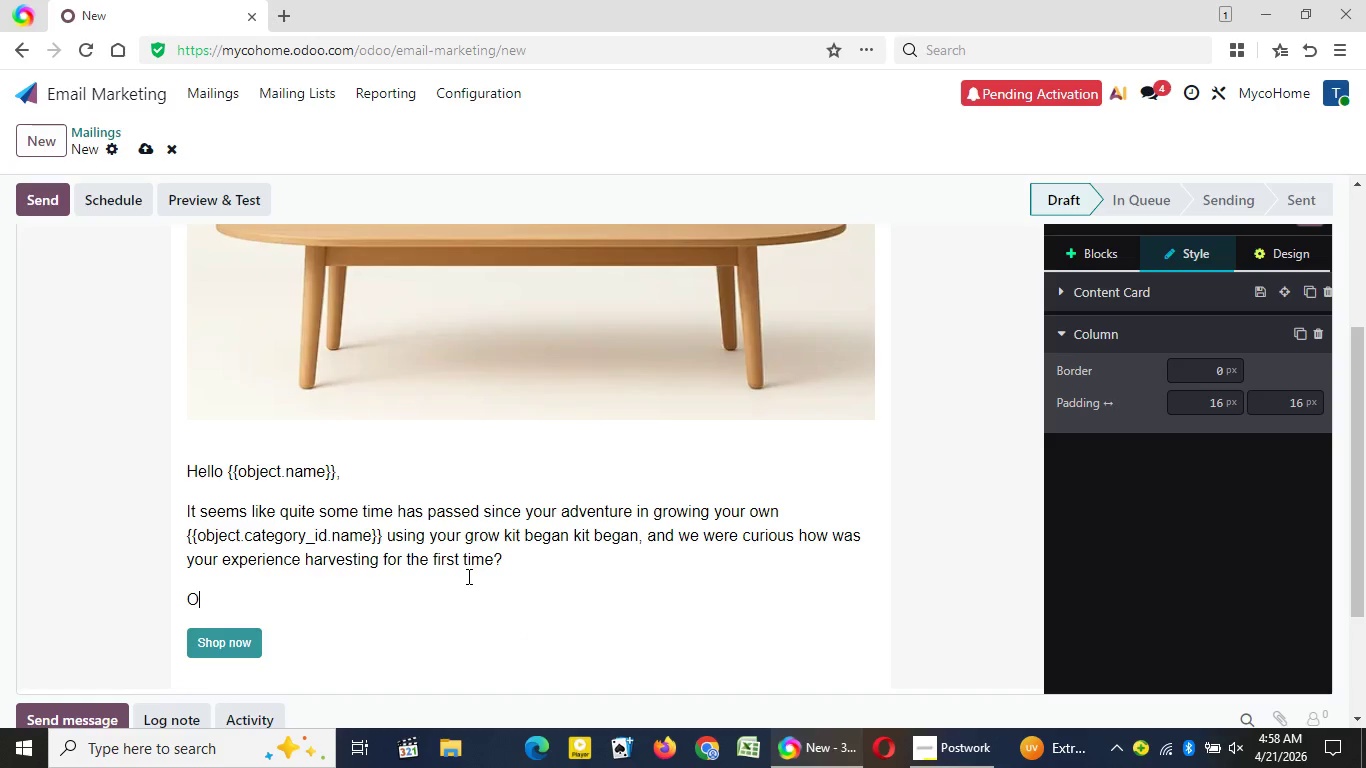 
key(Enter)
 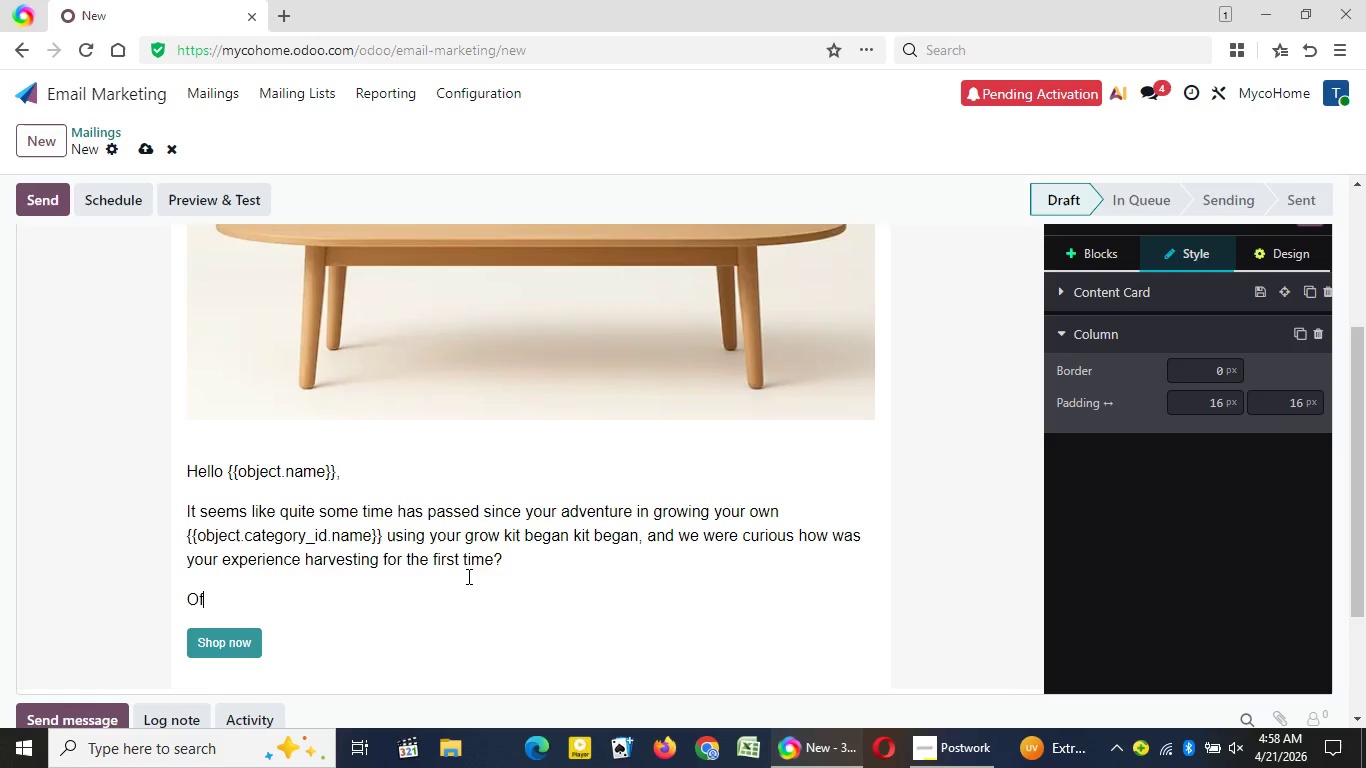 
type(Of course, there's noting )
 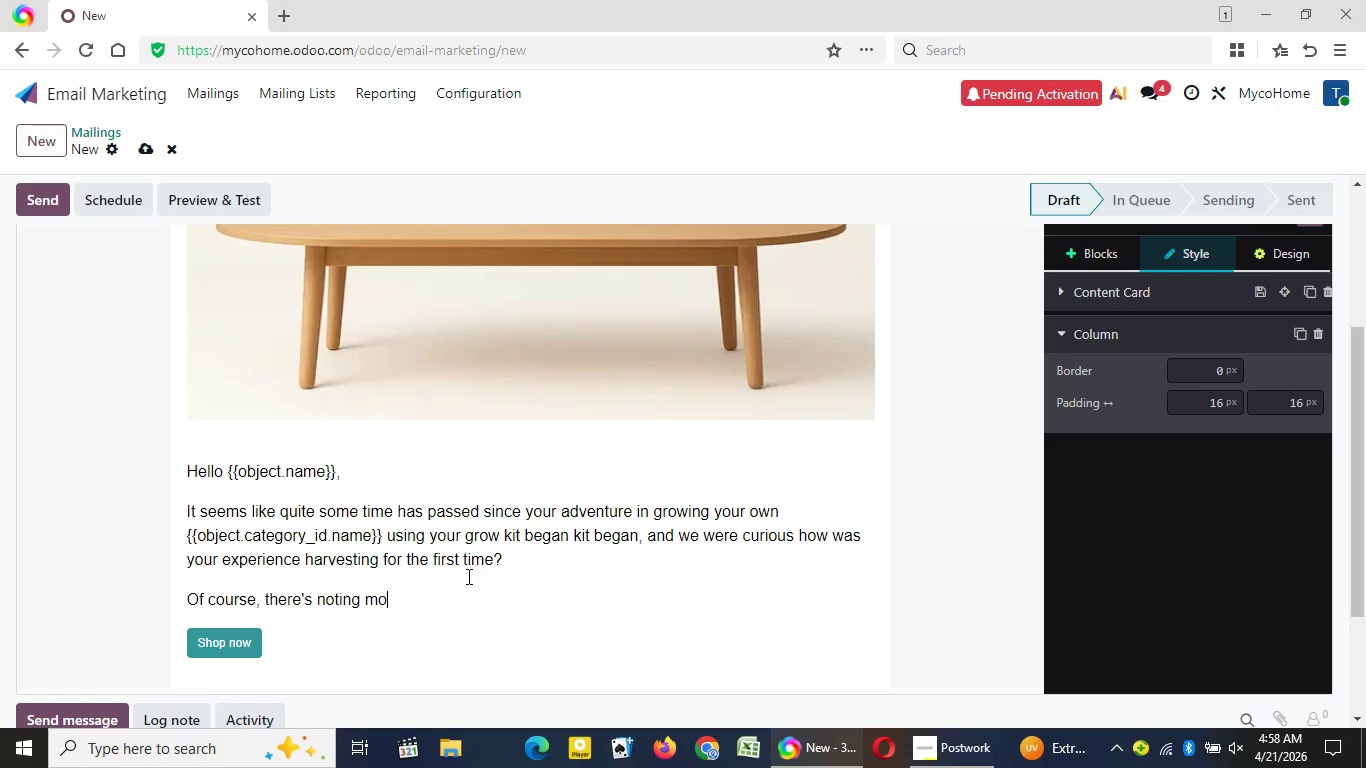 
wait(5.89)
 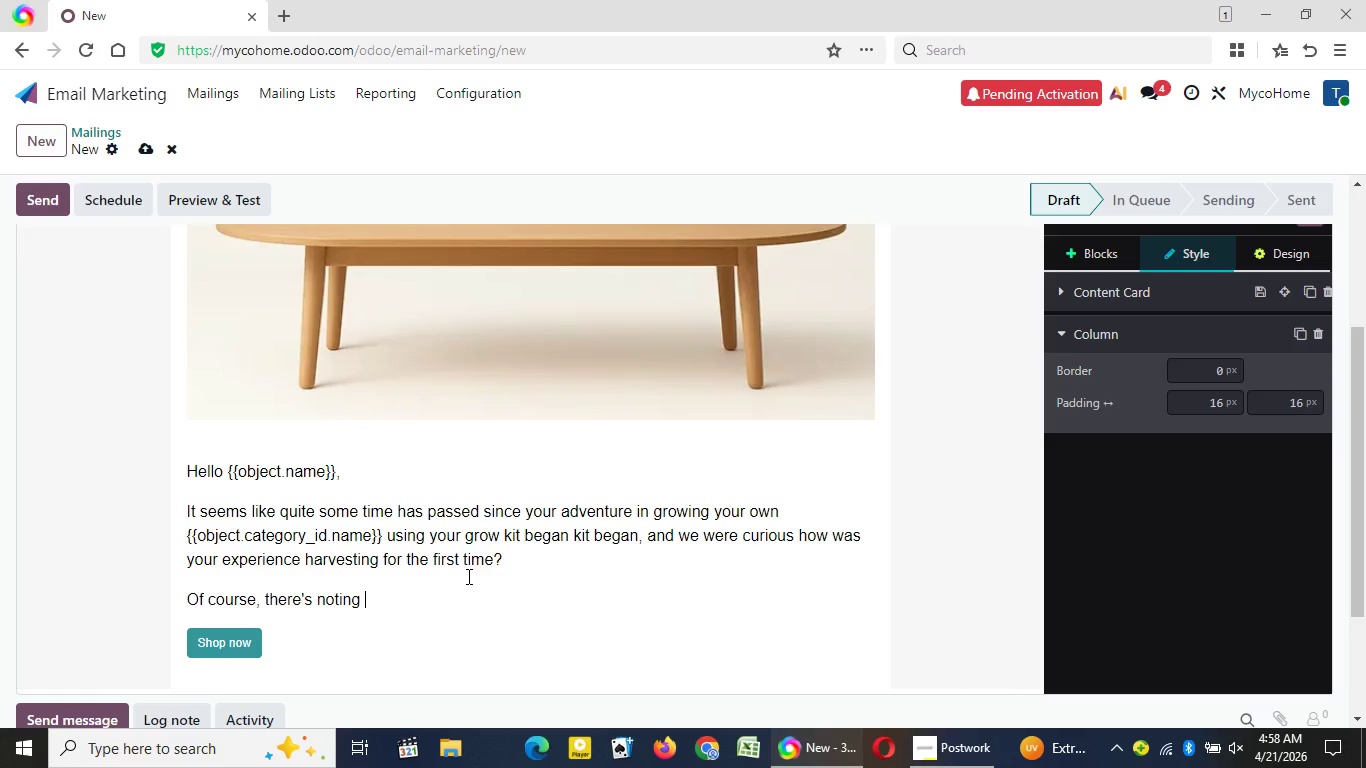 
type(more exciting than the initial flush, but what's amazing about many of these kits is )
 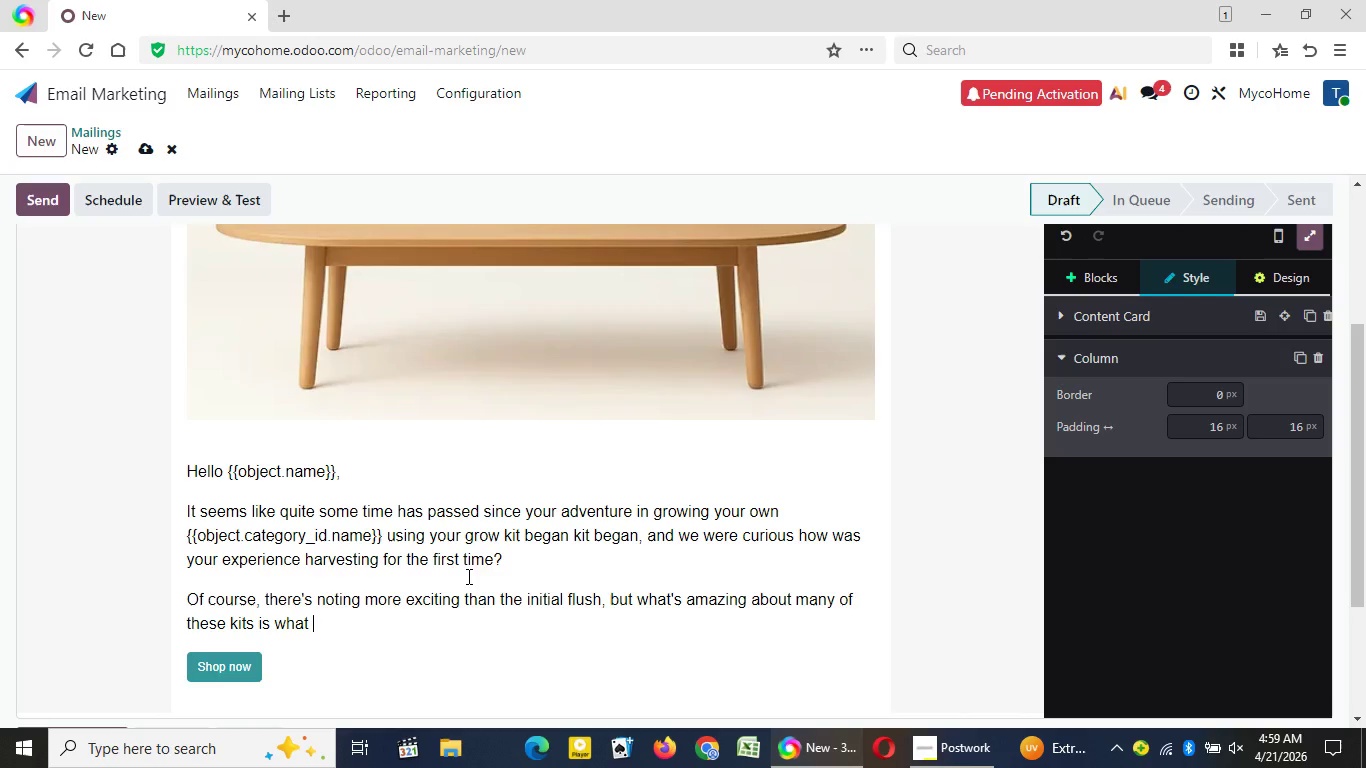 
type(what comes afterwards. Often)
 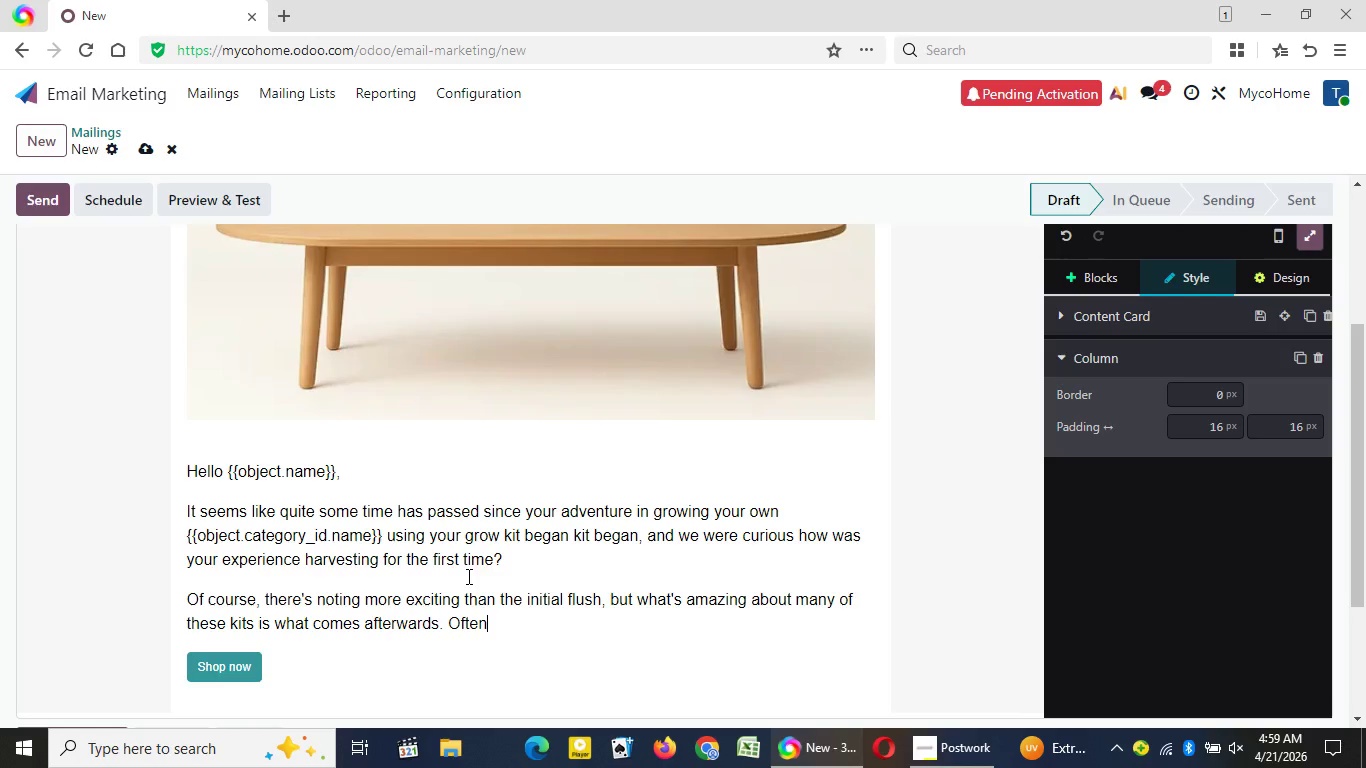 
type( times )
key(Backspace)
type(, people don't realize thatr)
key(Backspace)
type( they can achie)
key(Backspace)
key(Backspace)
 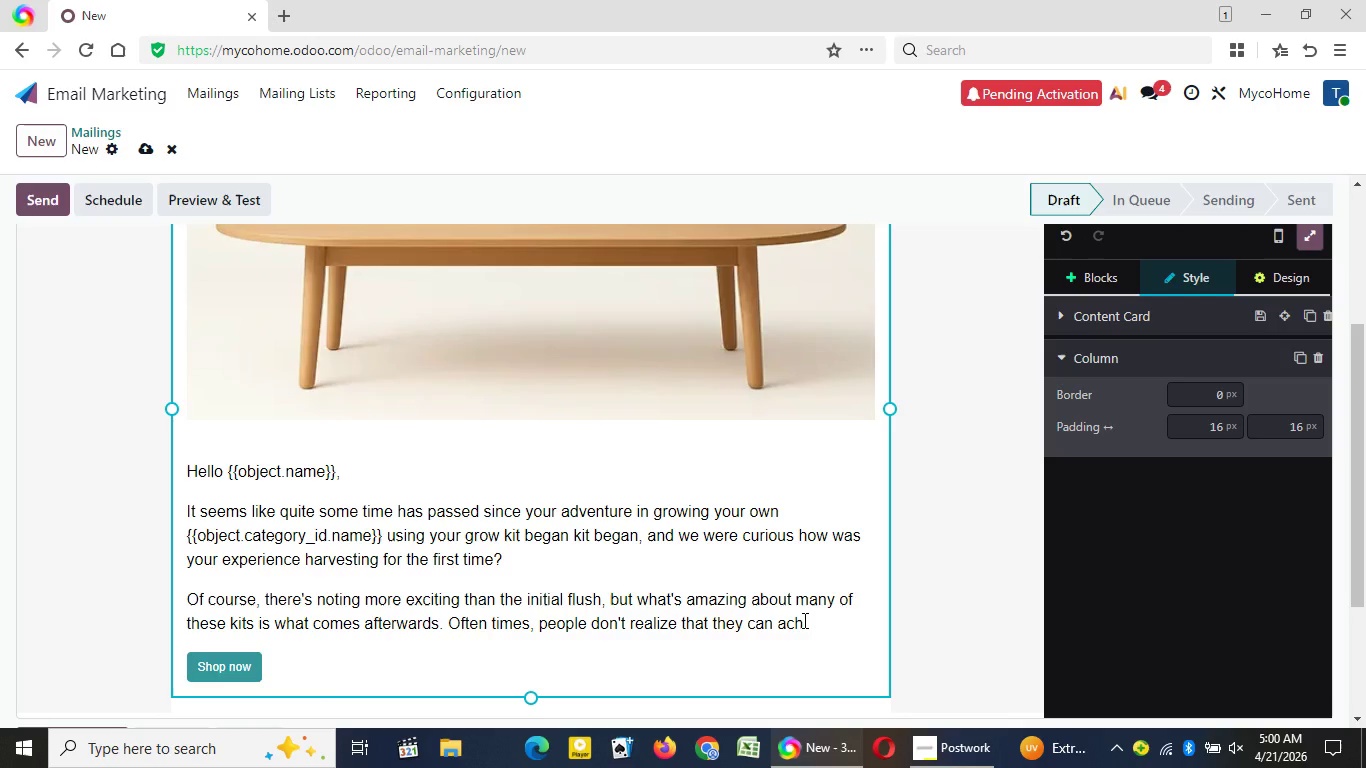 
wait(46.03)
 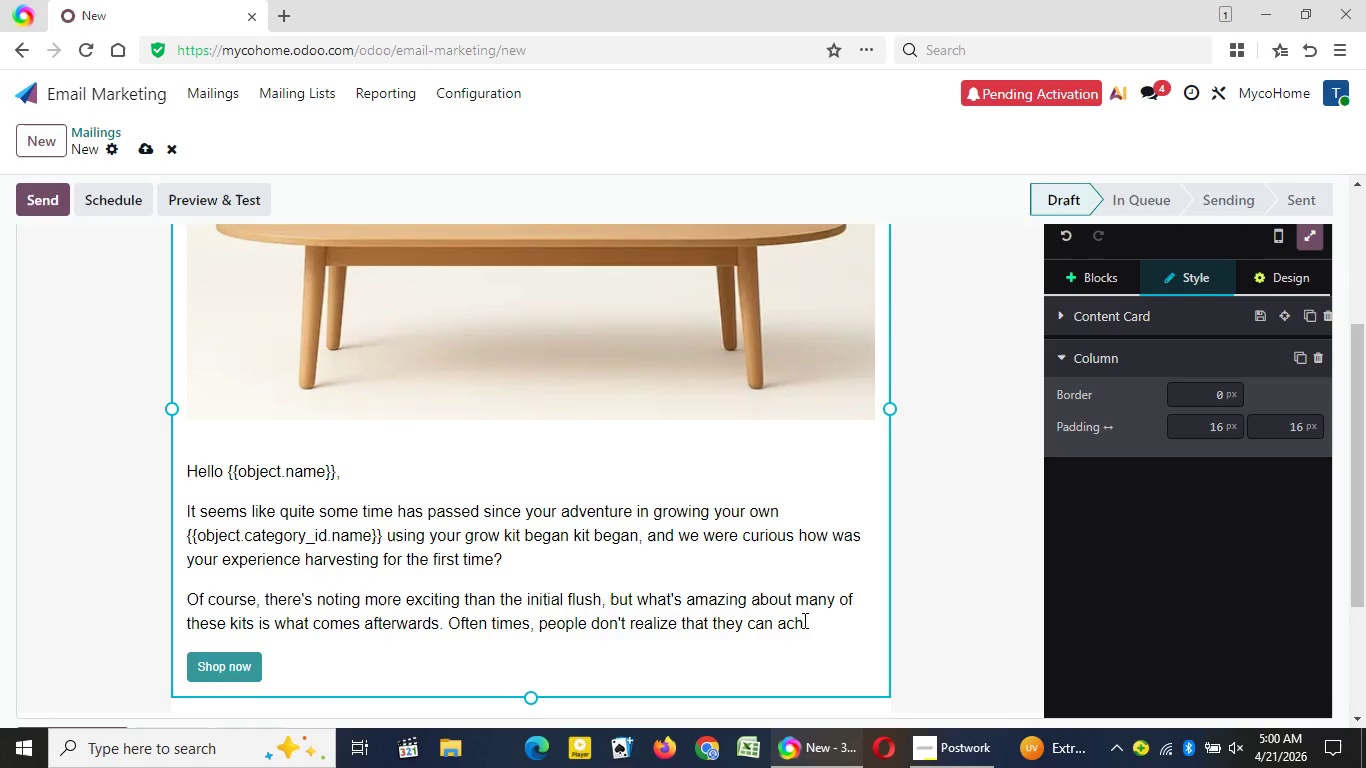 
type(ie)
 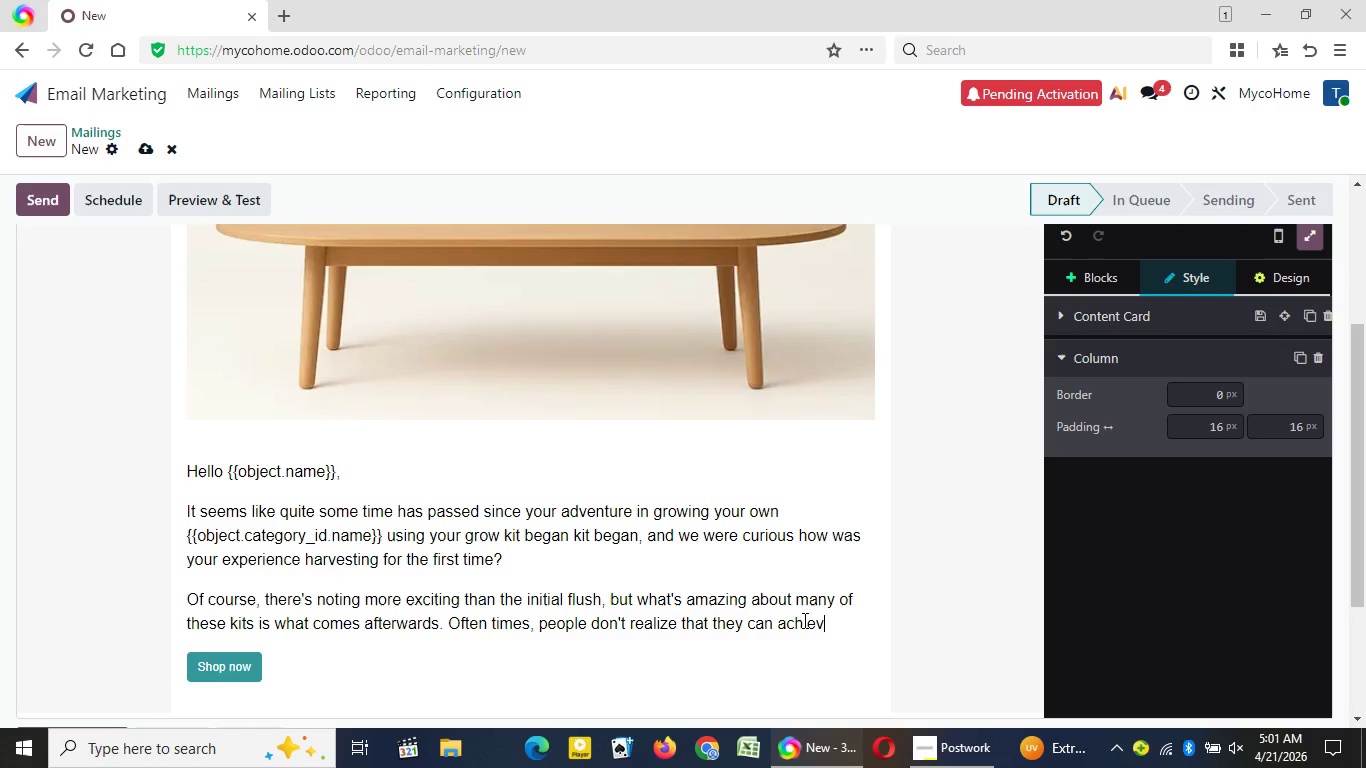 
type(ve much more from )
 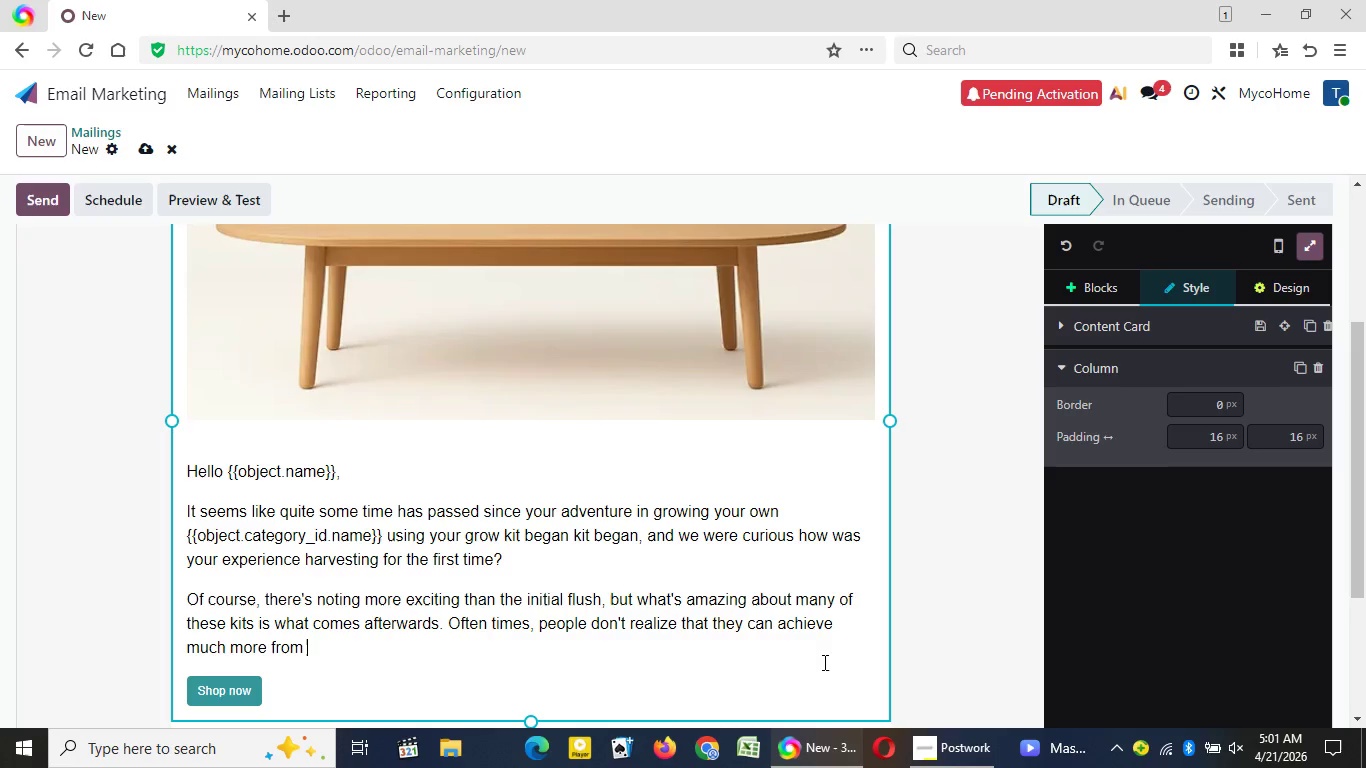 
wait(14.89)
 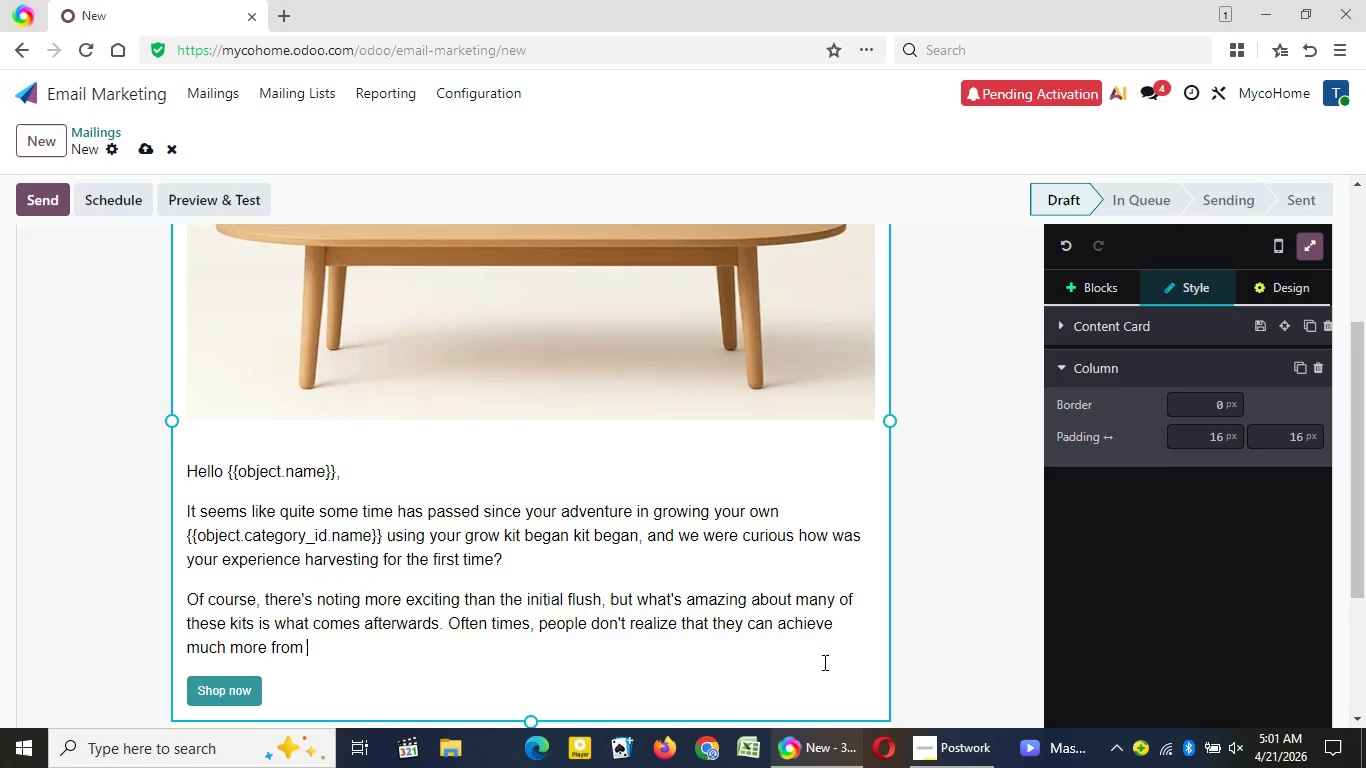 
type(them with proper care.)
 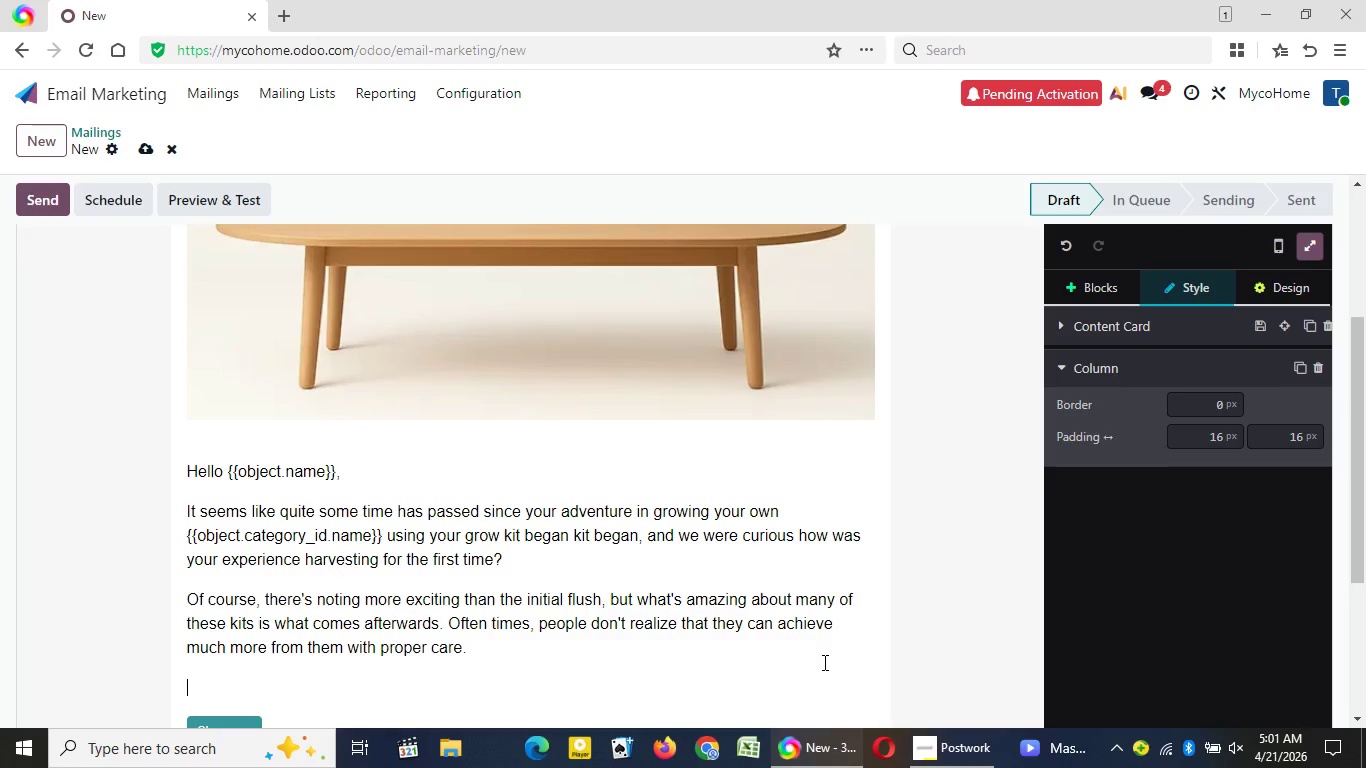 
key(Enter)
 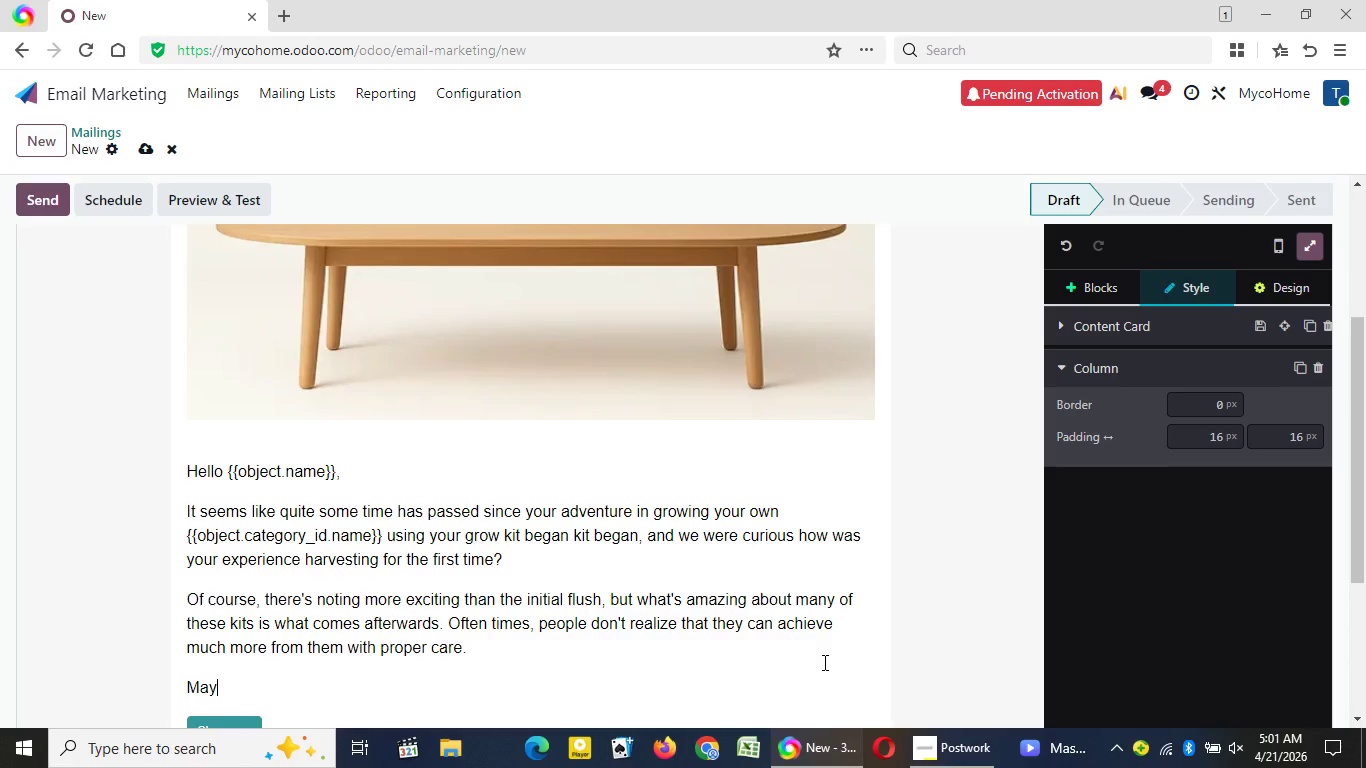 
type(May)
 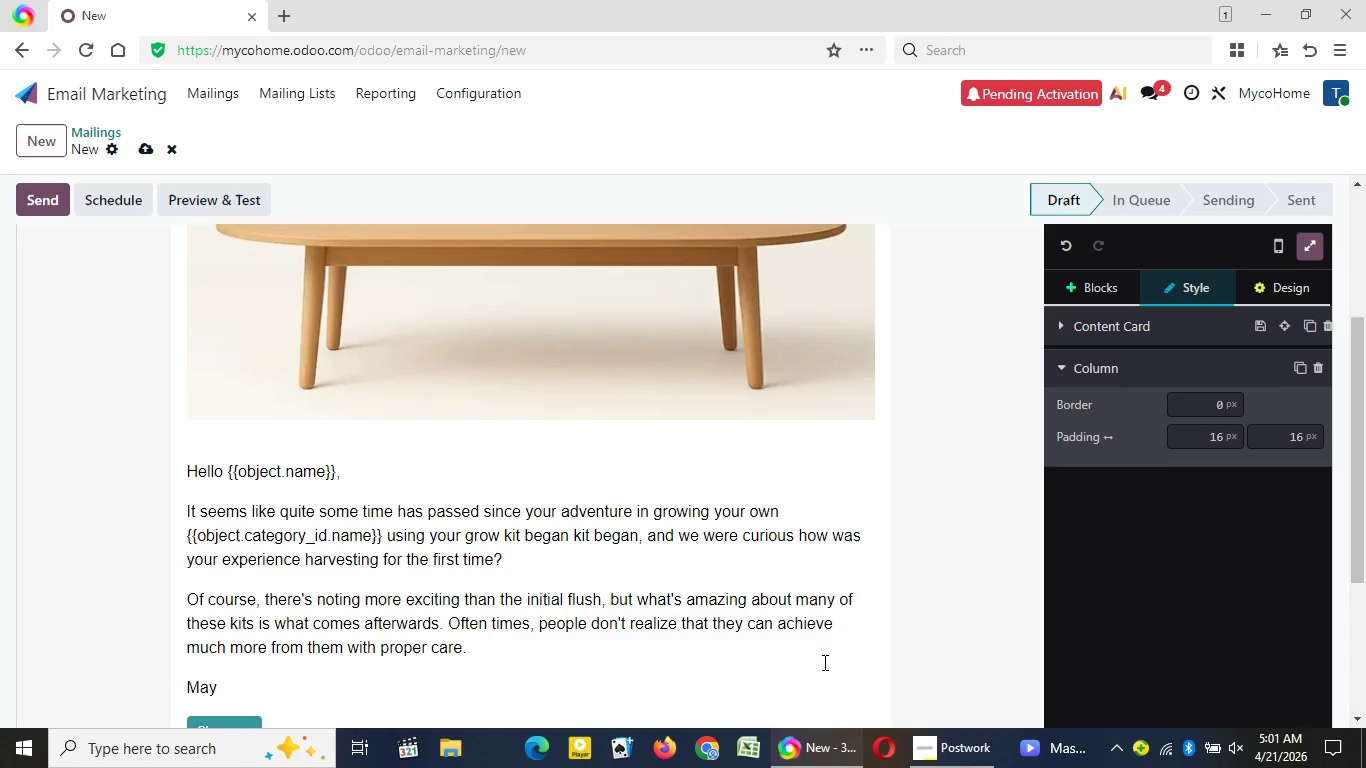 
wait(5.22)
 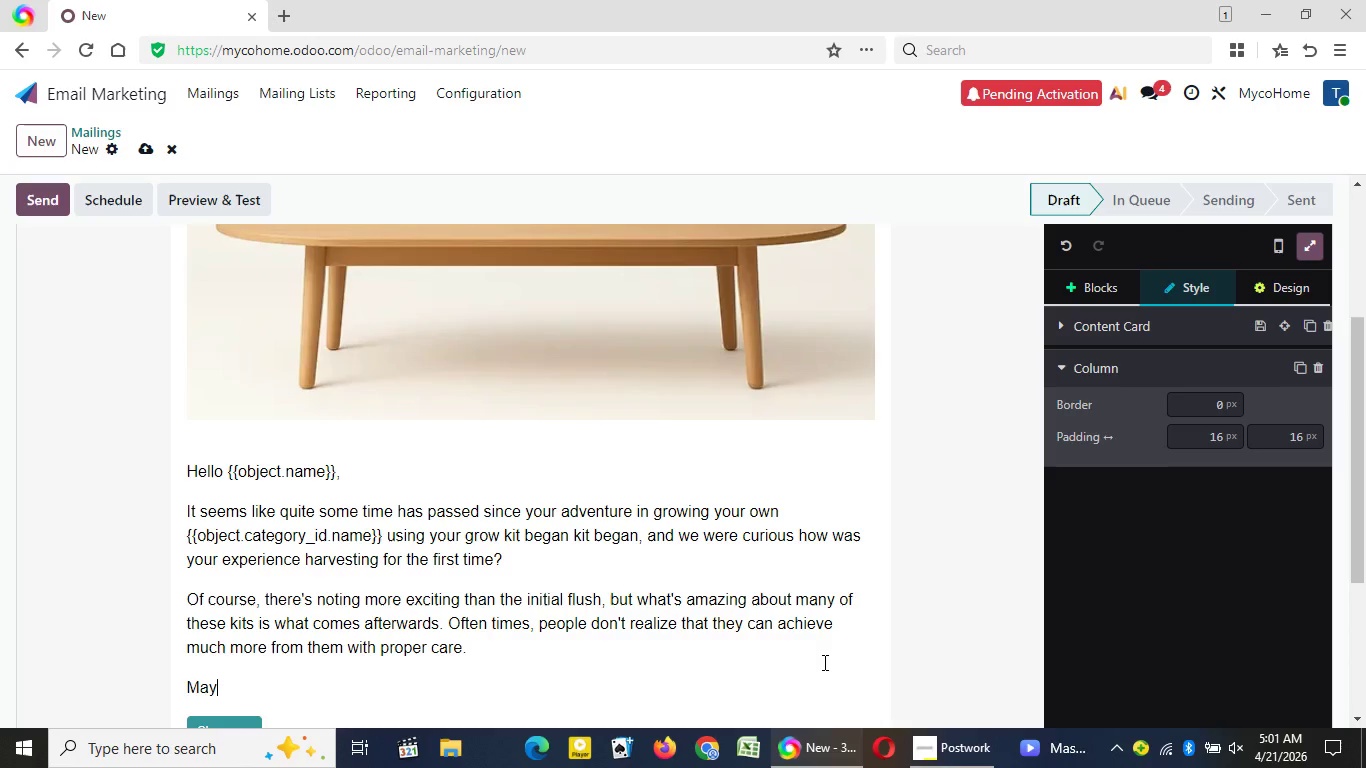 
type( )
key(Backspace)
type(be your grow kit )
 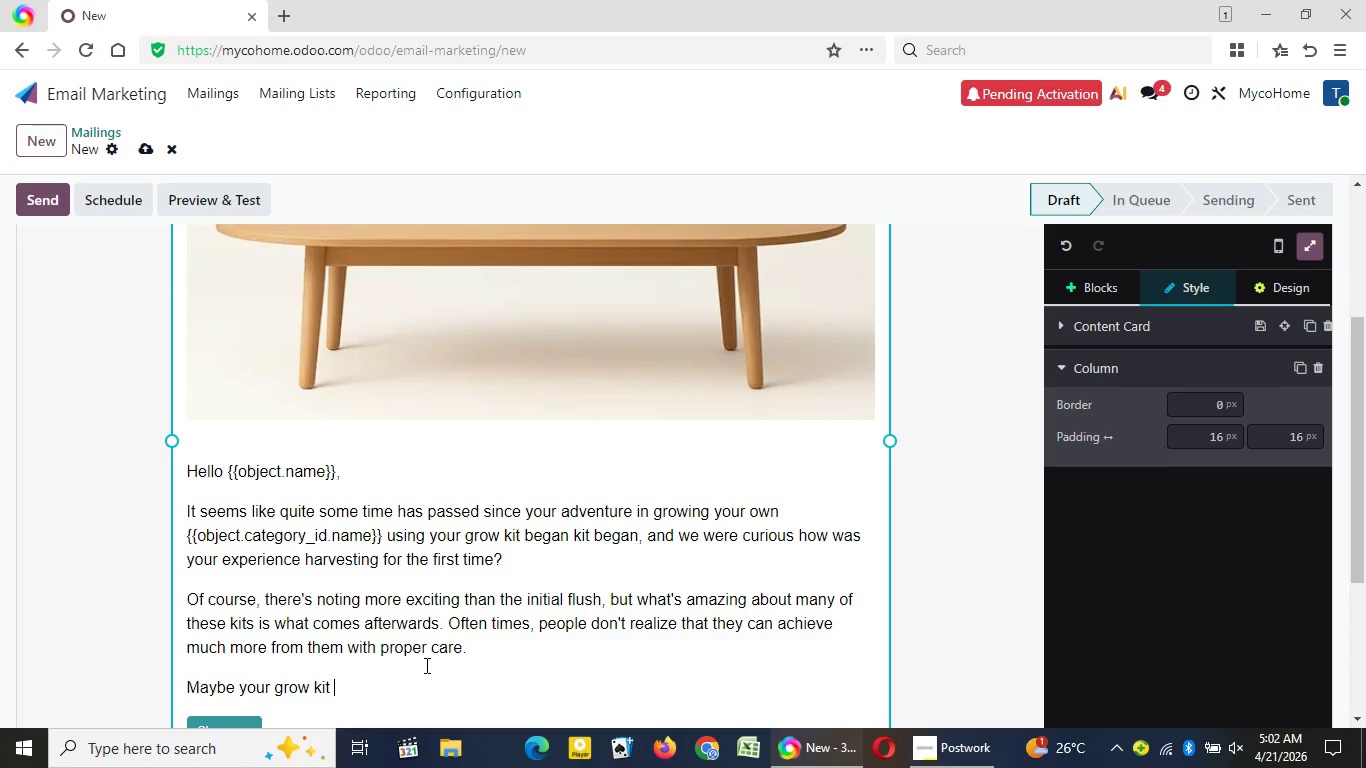 
wait(32.08)
 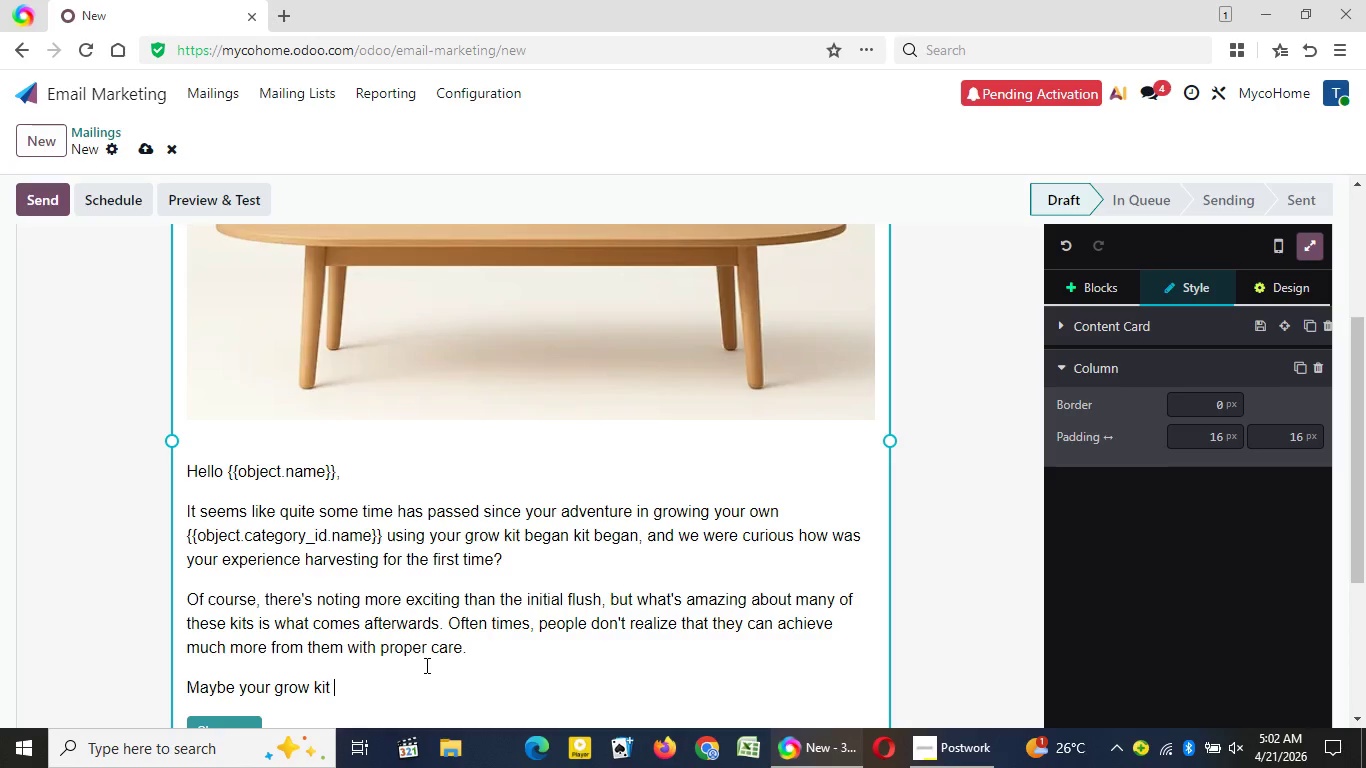 
type(has been sitting ilde or stashed away, a)
 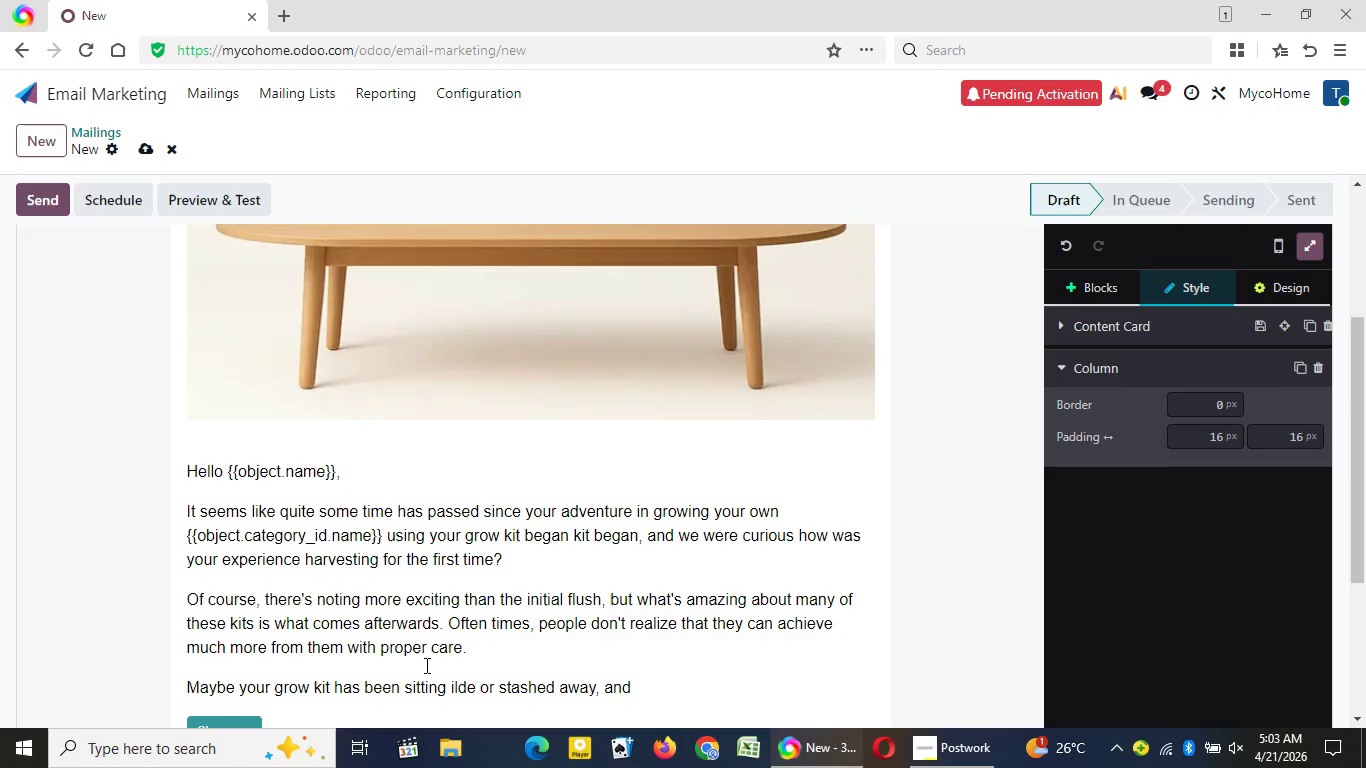 
type(nd that's)
 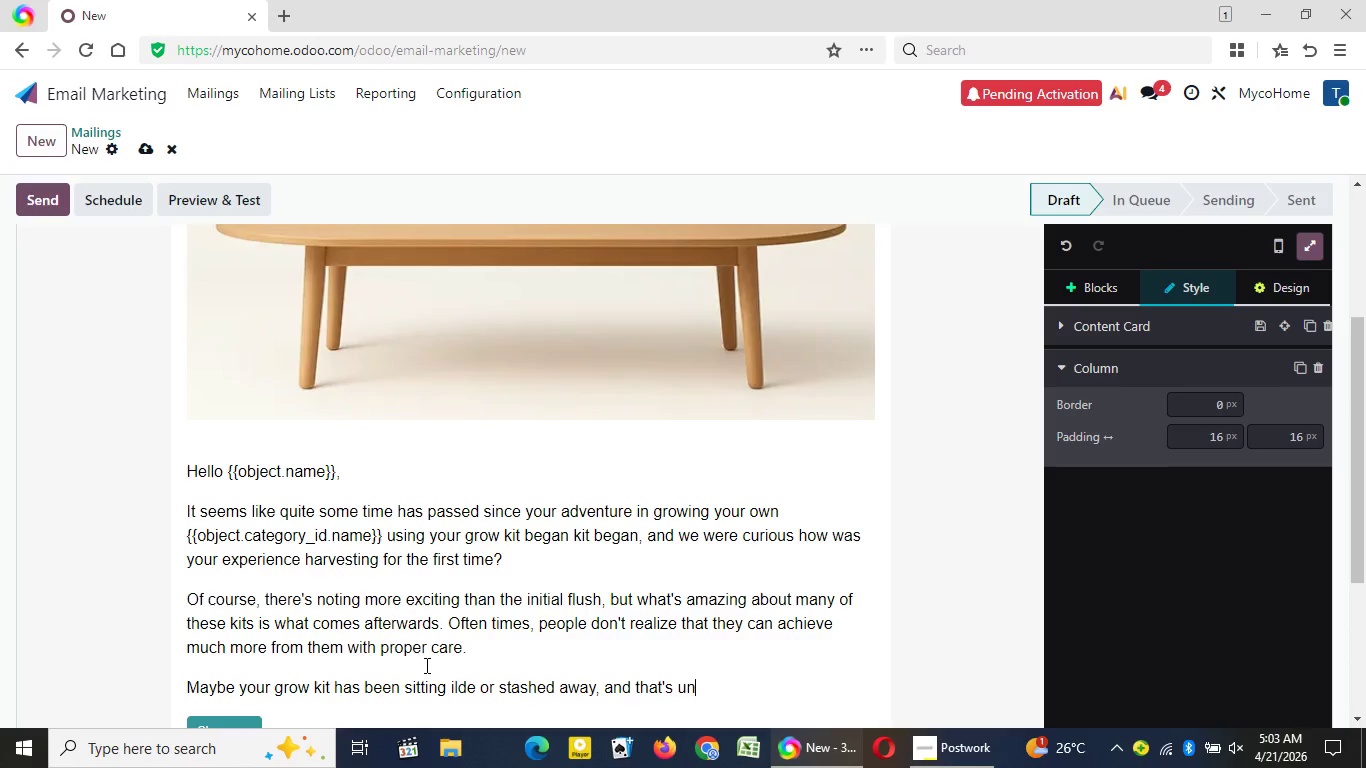 
wait(5.3)
 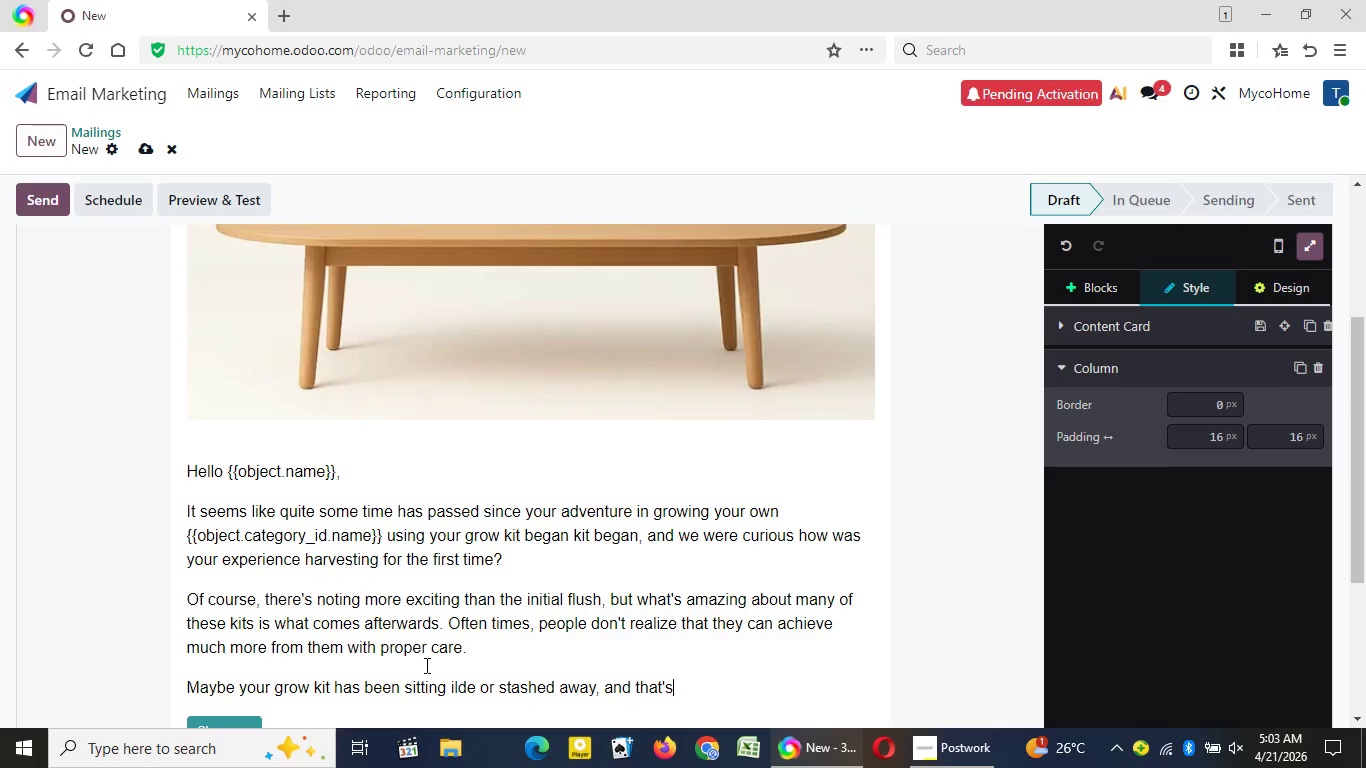 
type( understandable)
 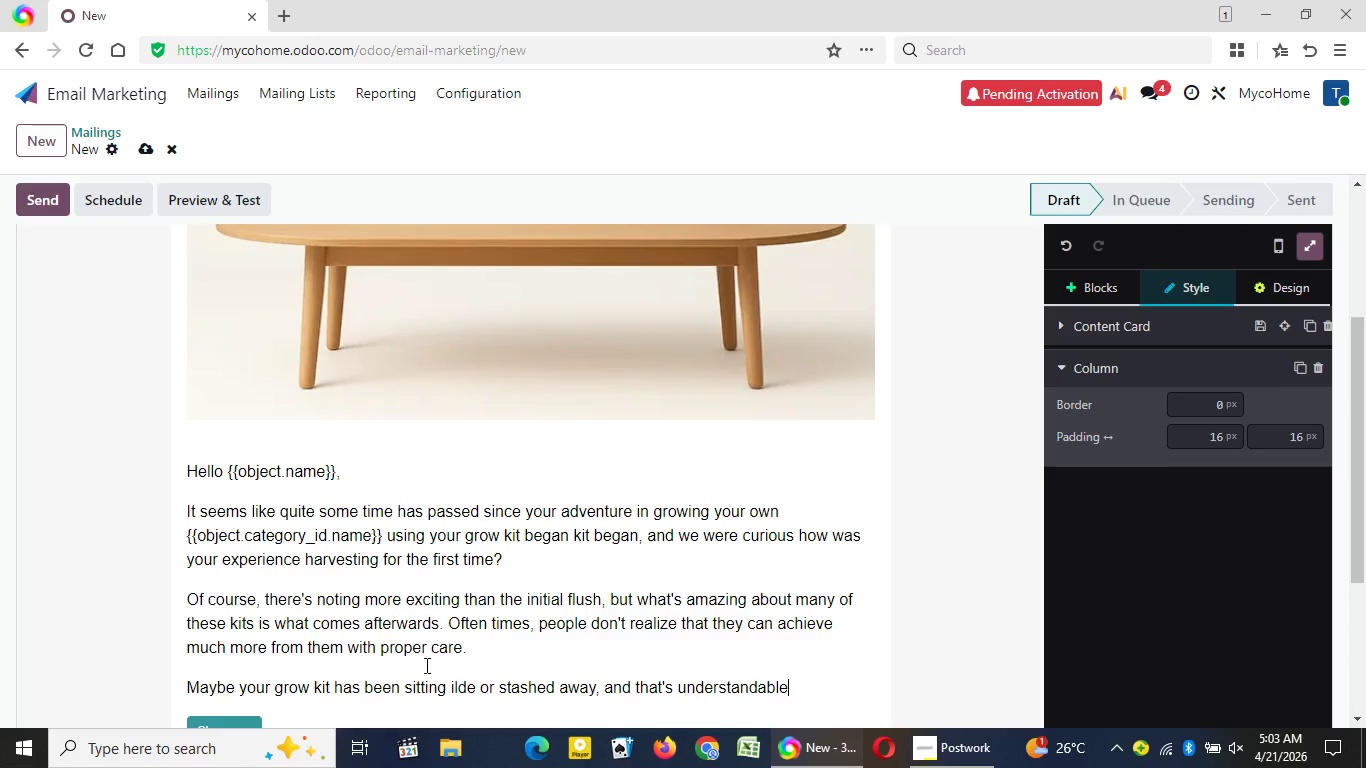 
wait(9.81)
 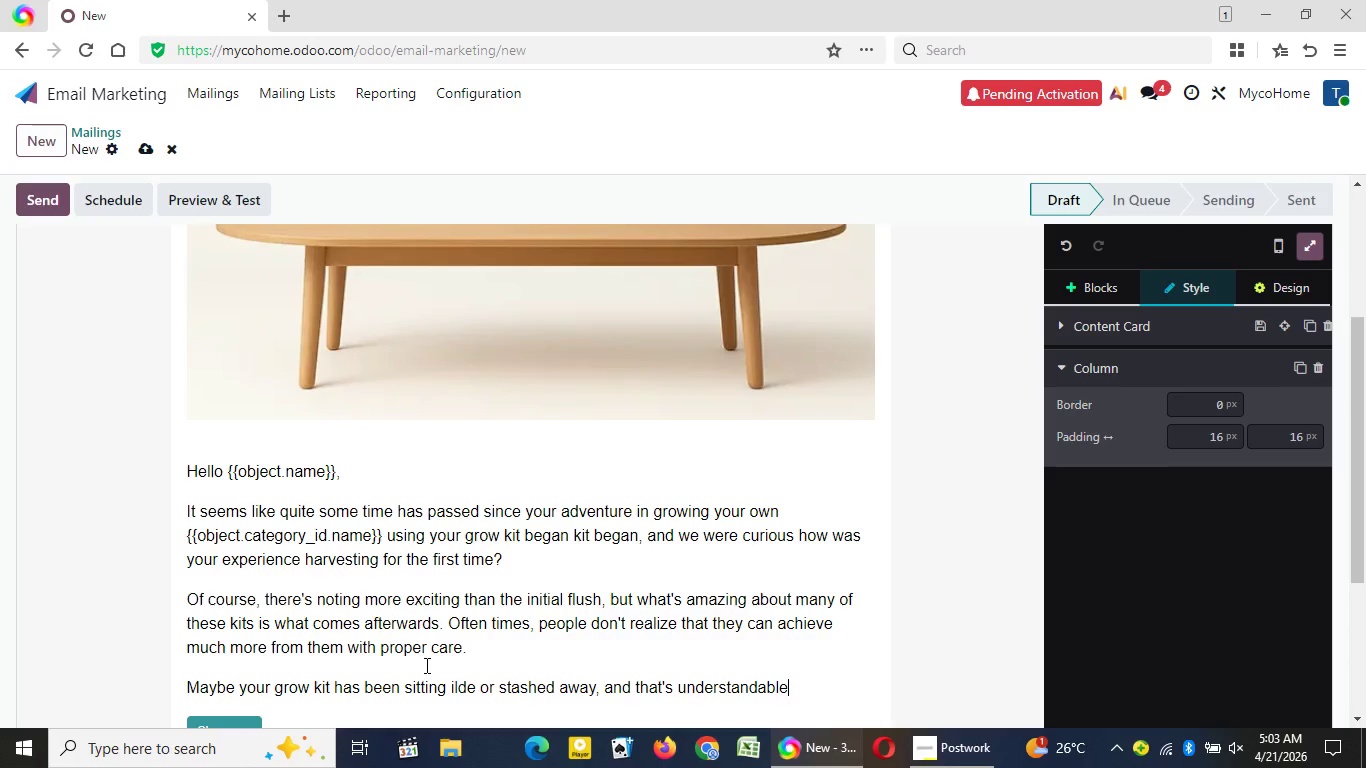 
type( since)
 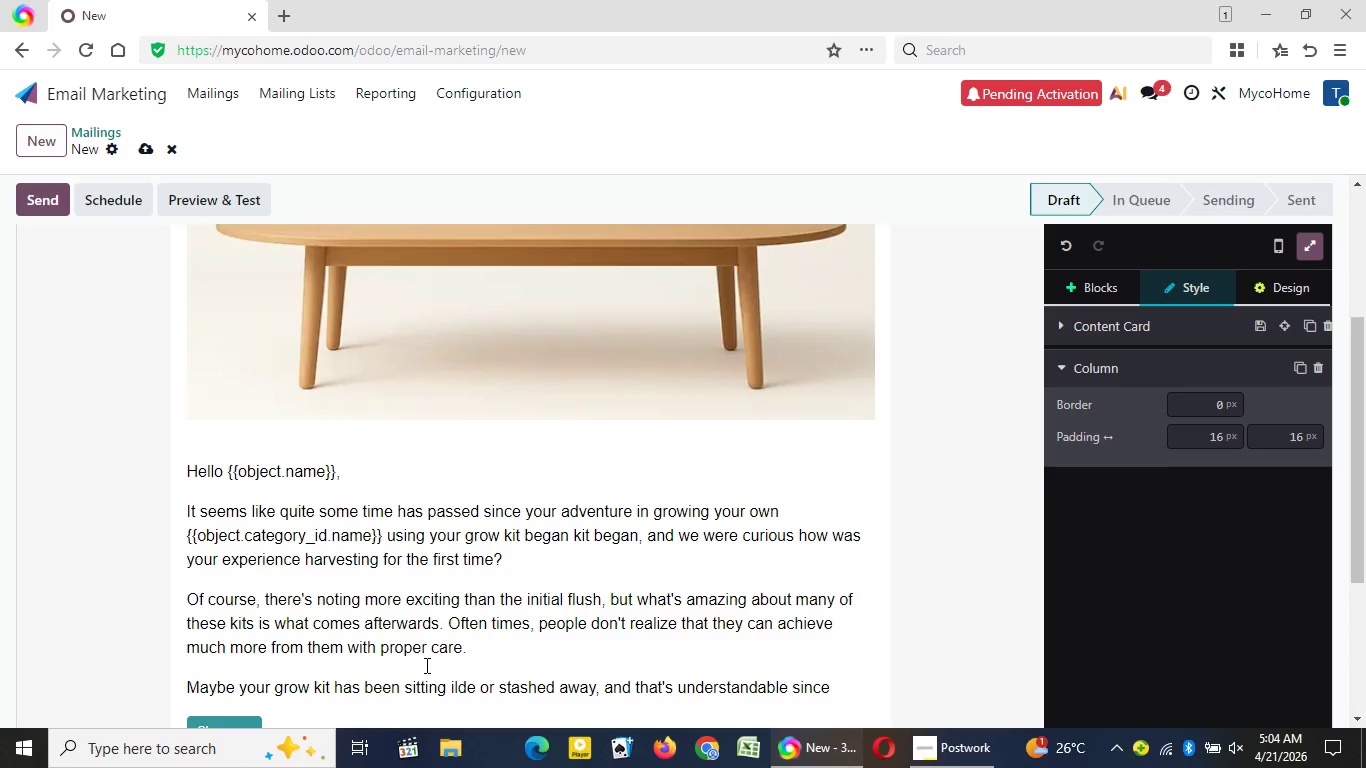 
wait(29.31)
 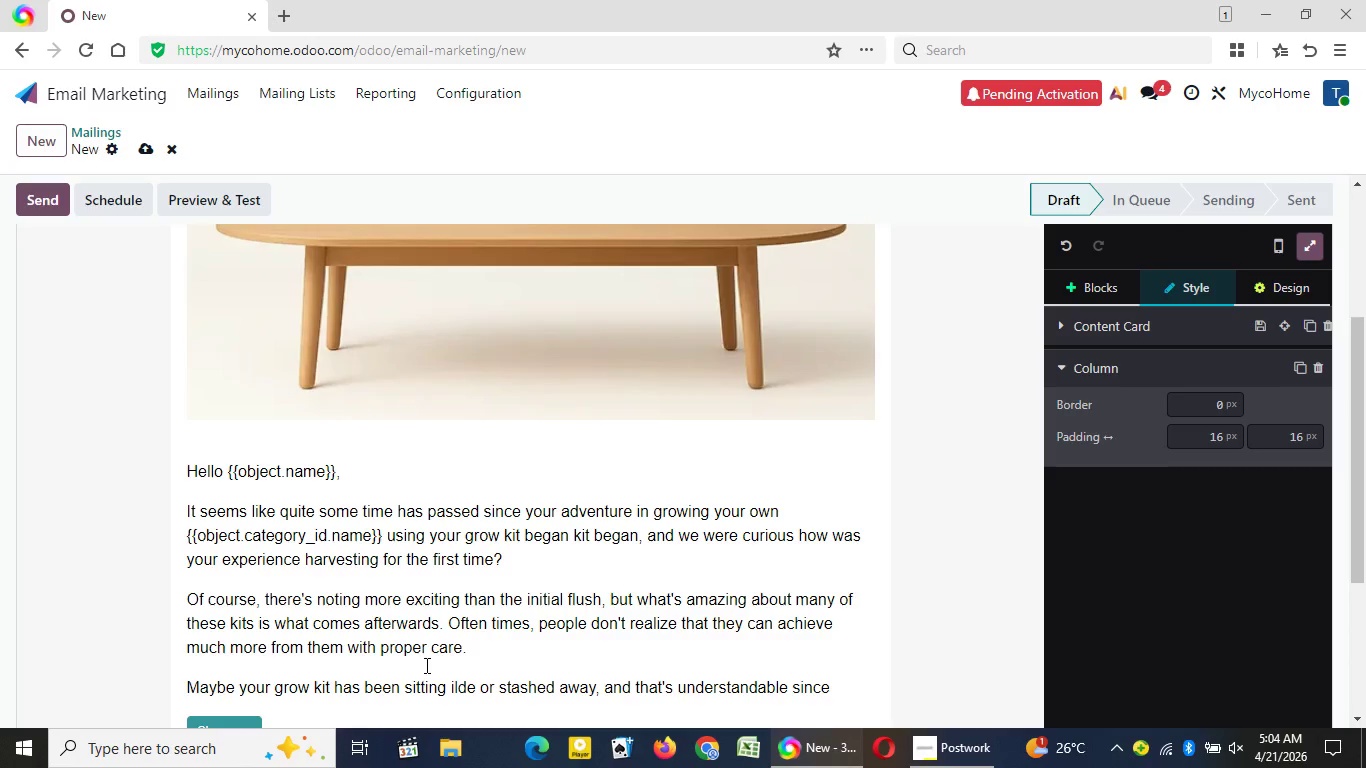 
key(Space)
 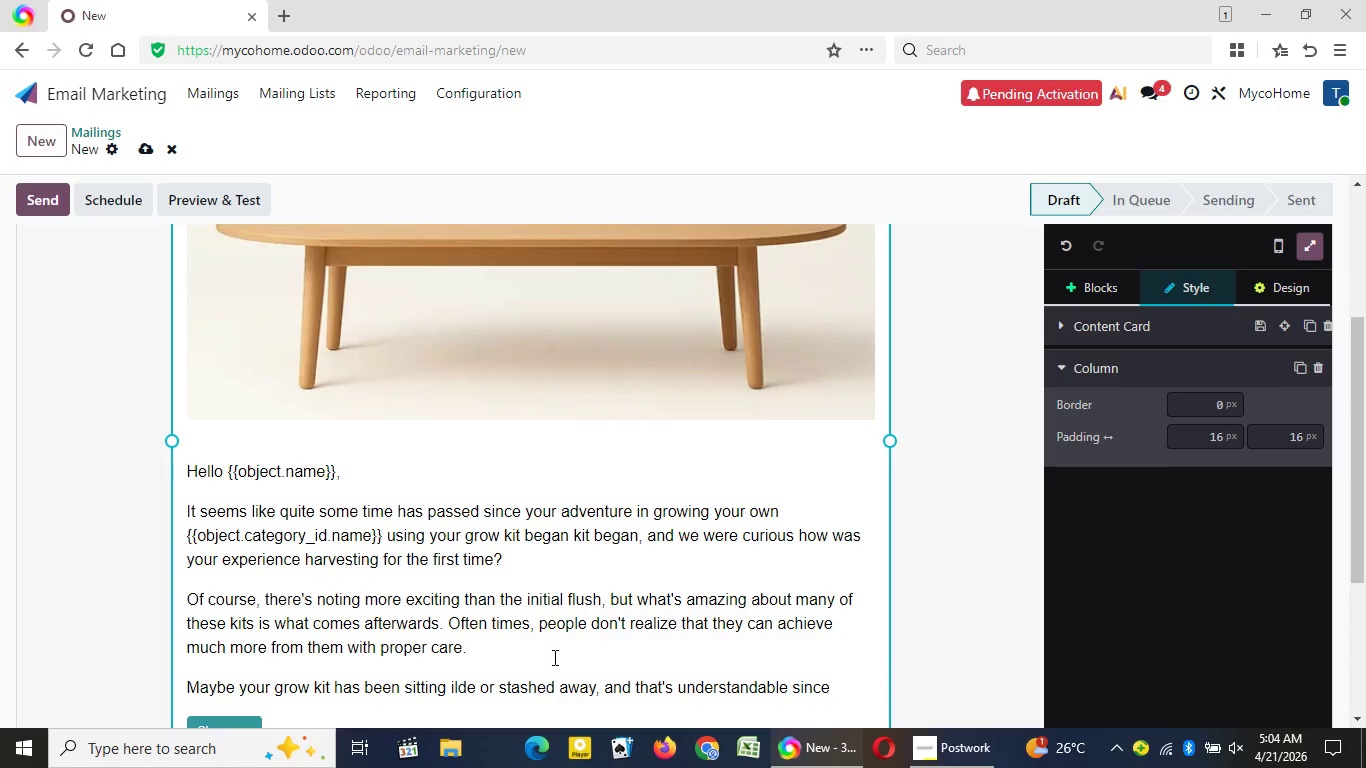 
wait(14.27)
 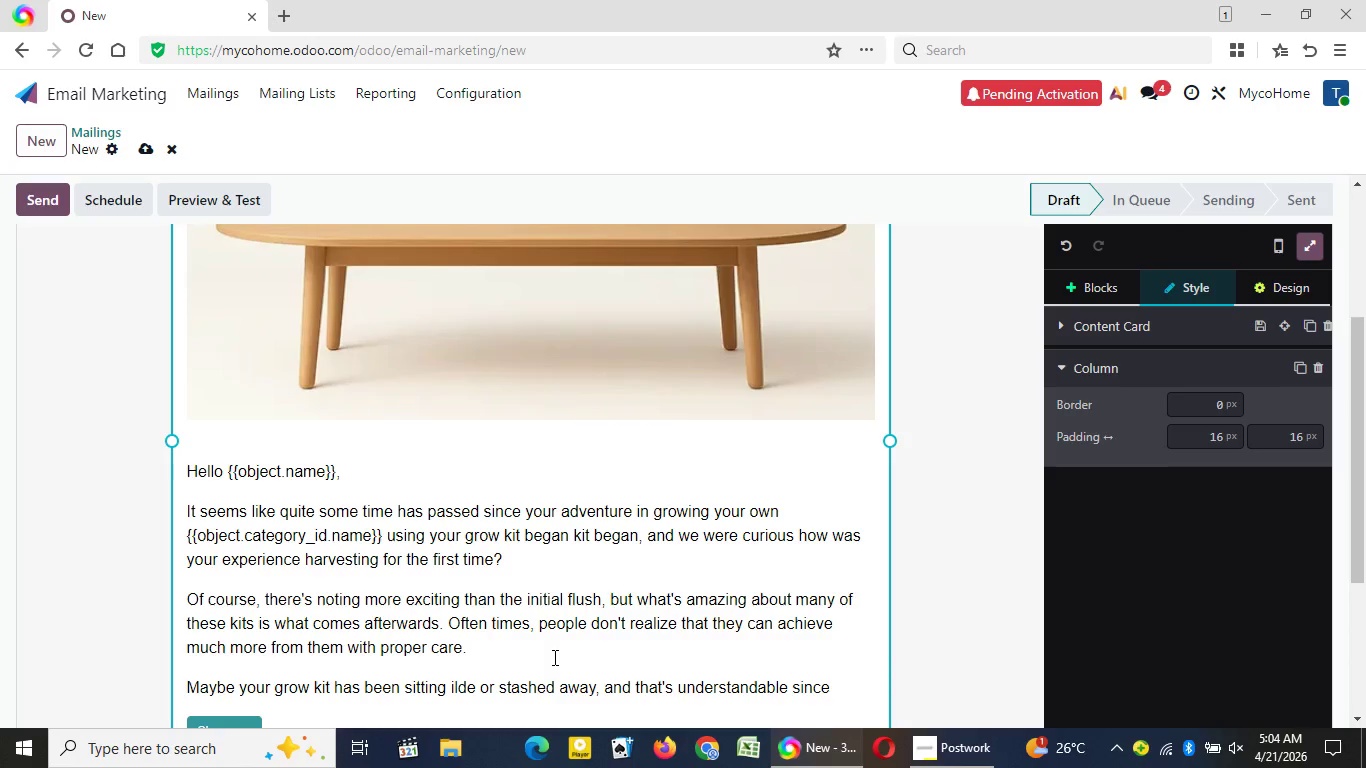 
type(life gets busy)
 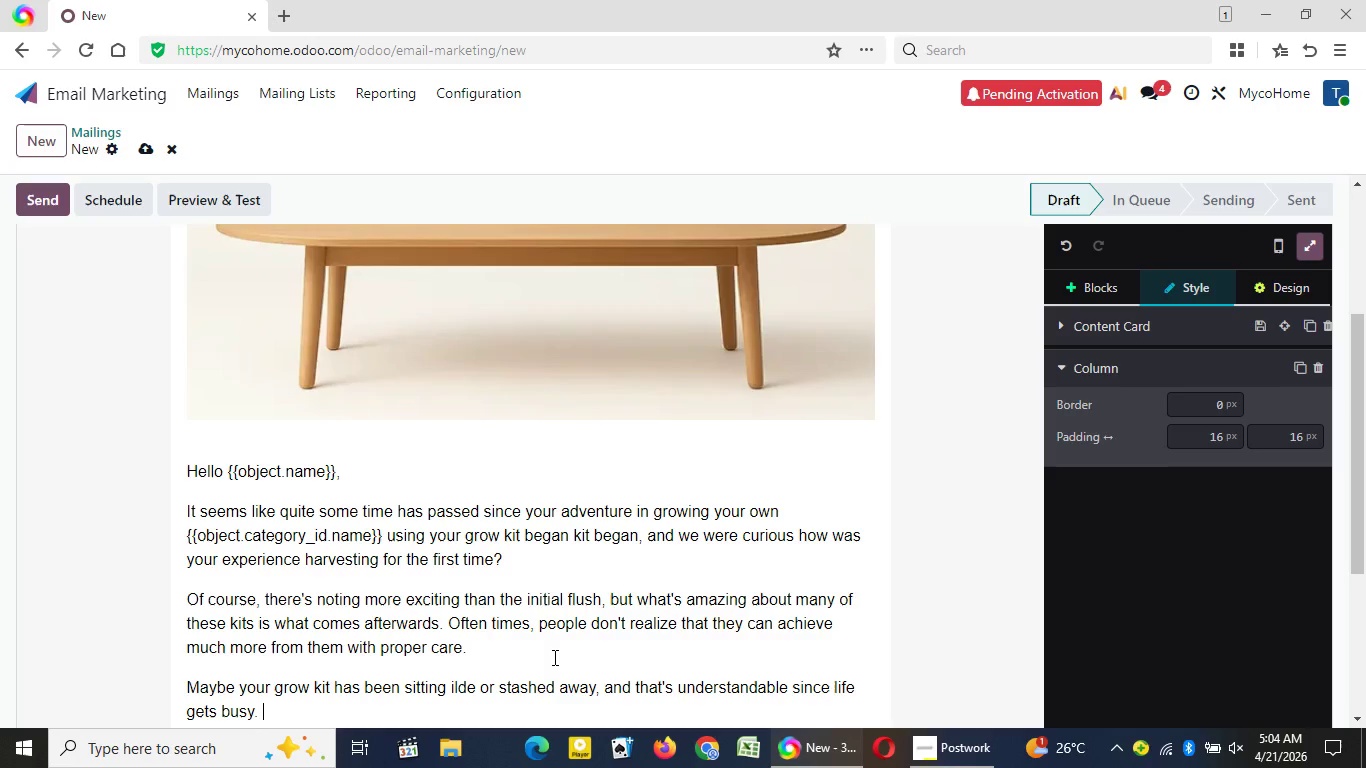 
wait(6.31)
 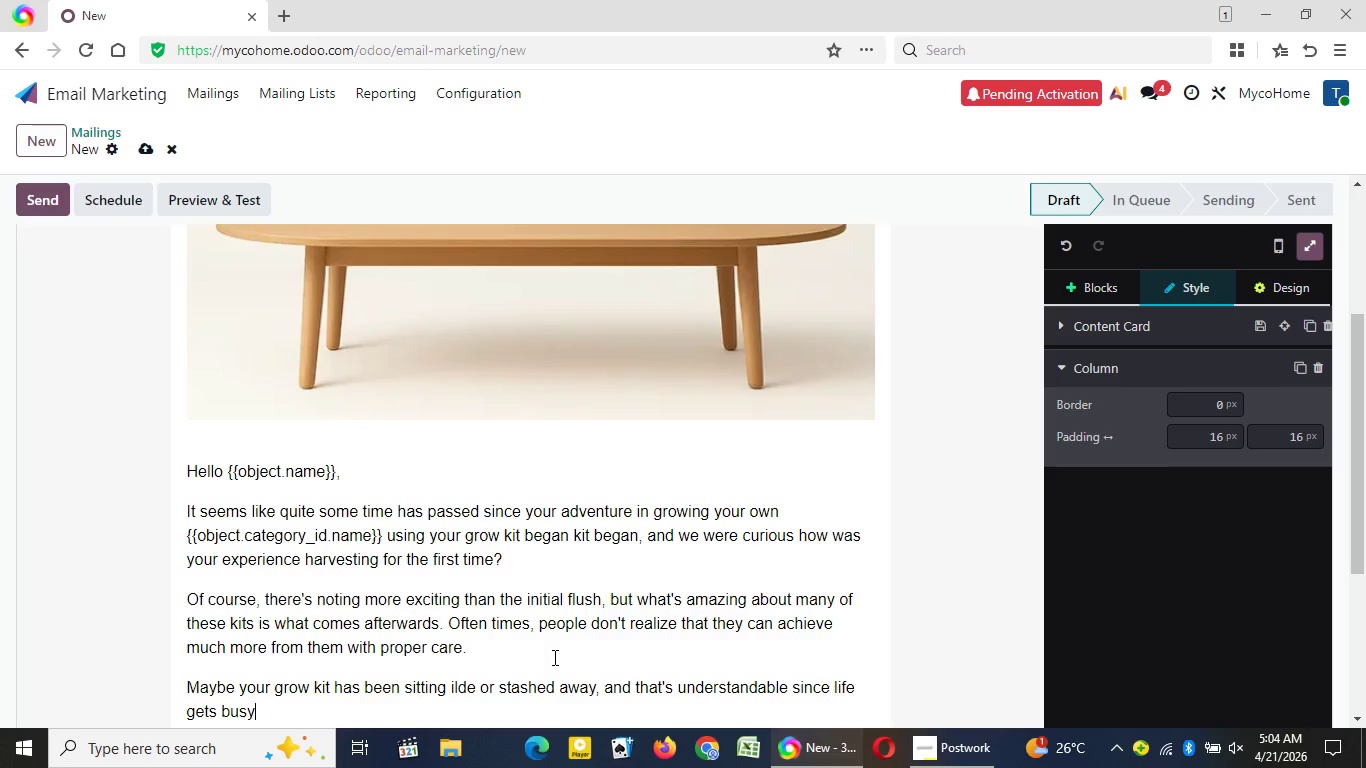 
type(. How)
 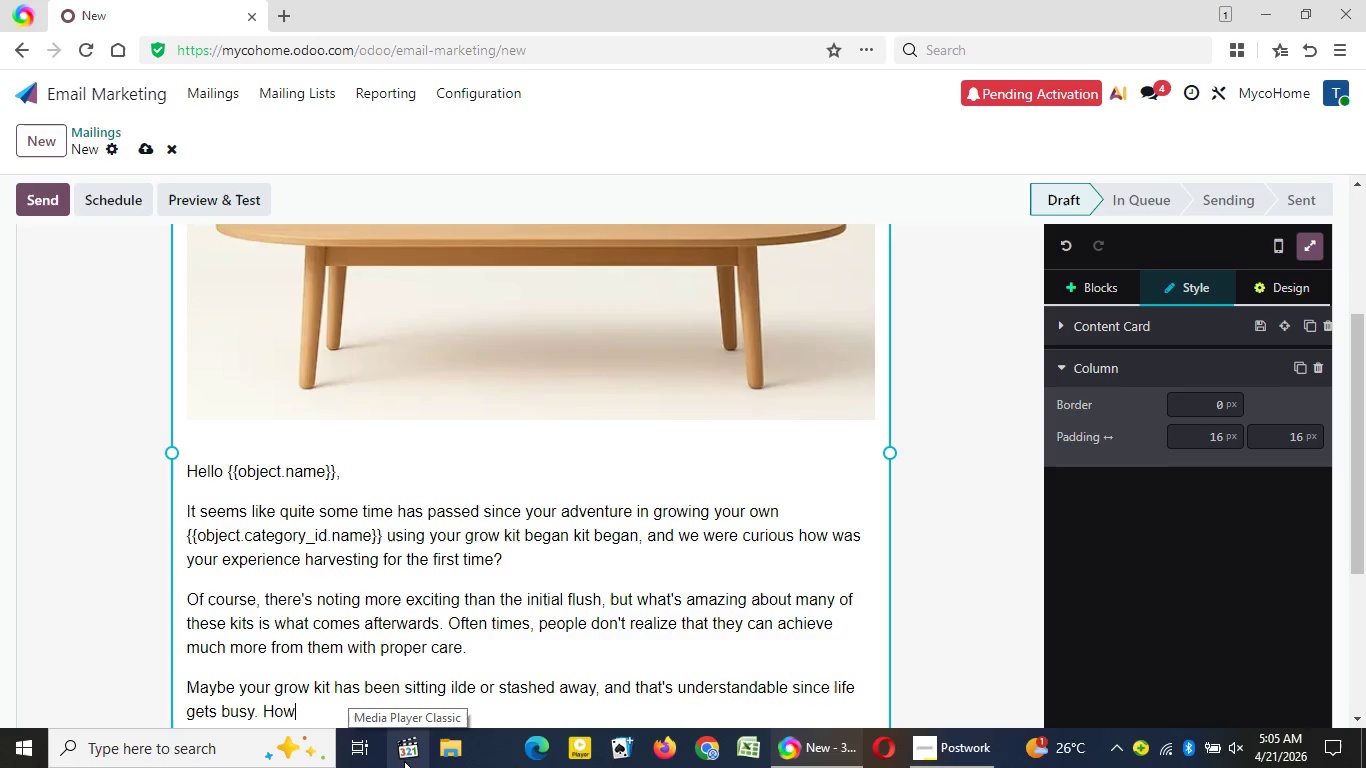 
wait(55.16)
 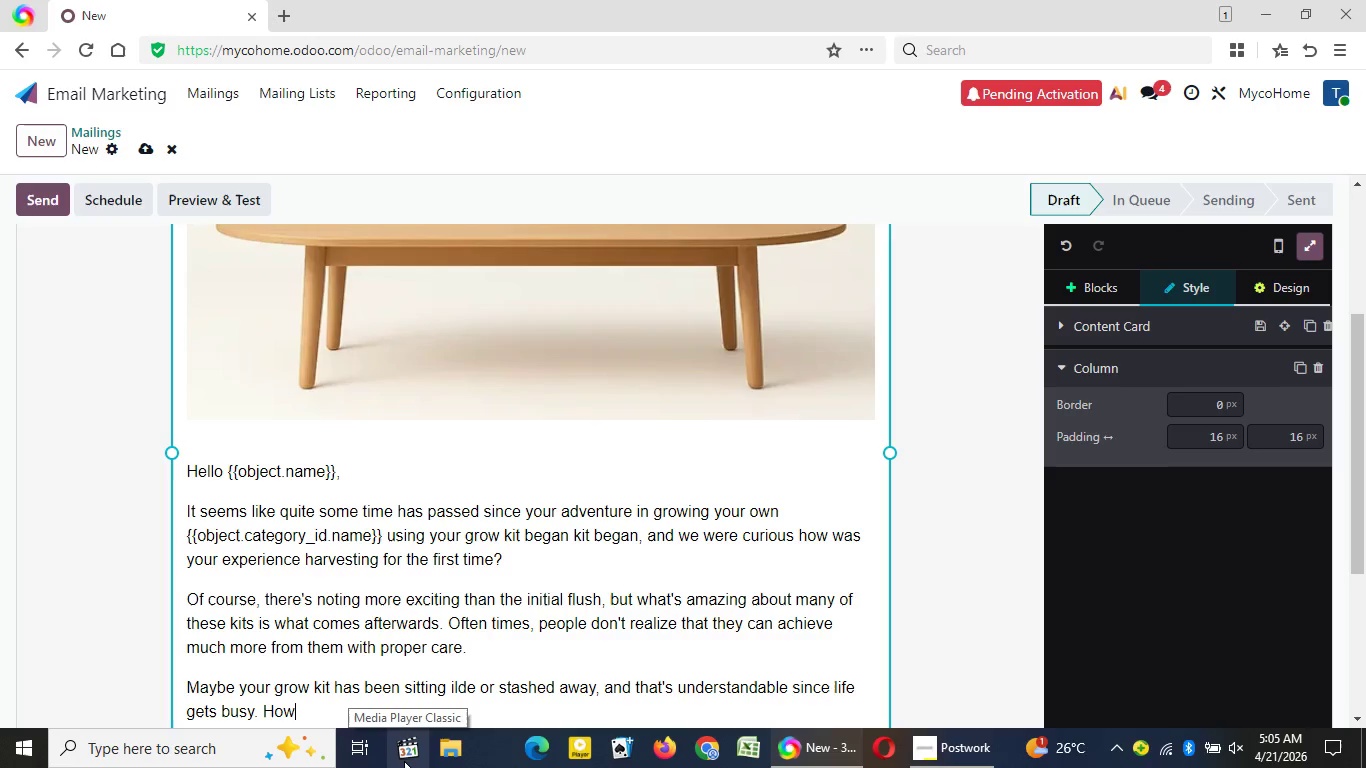 
key(Space)
 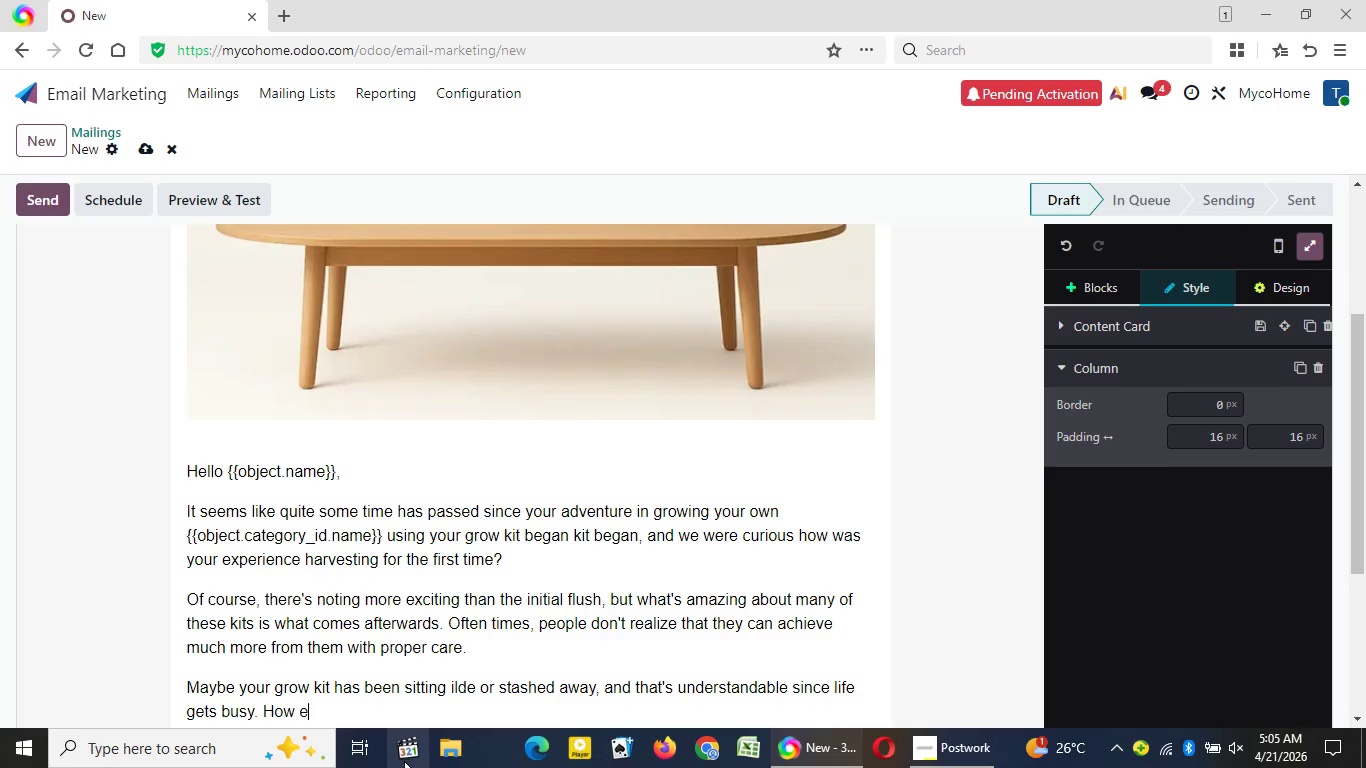 
wait(7.78)
 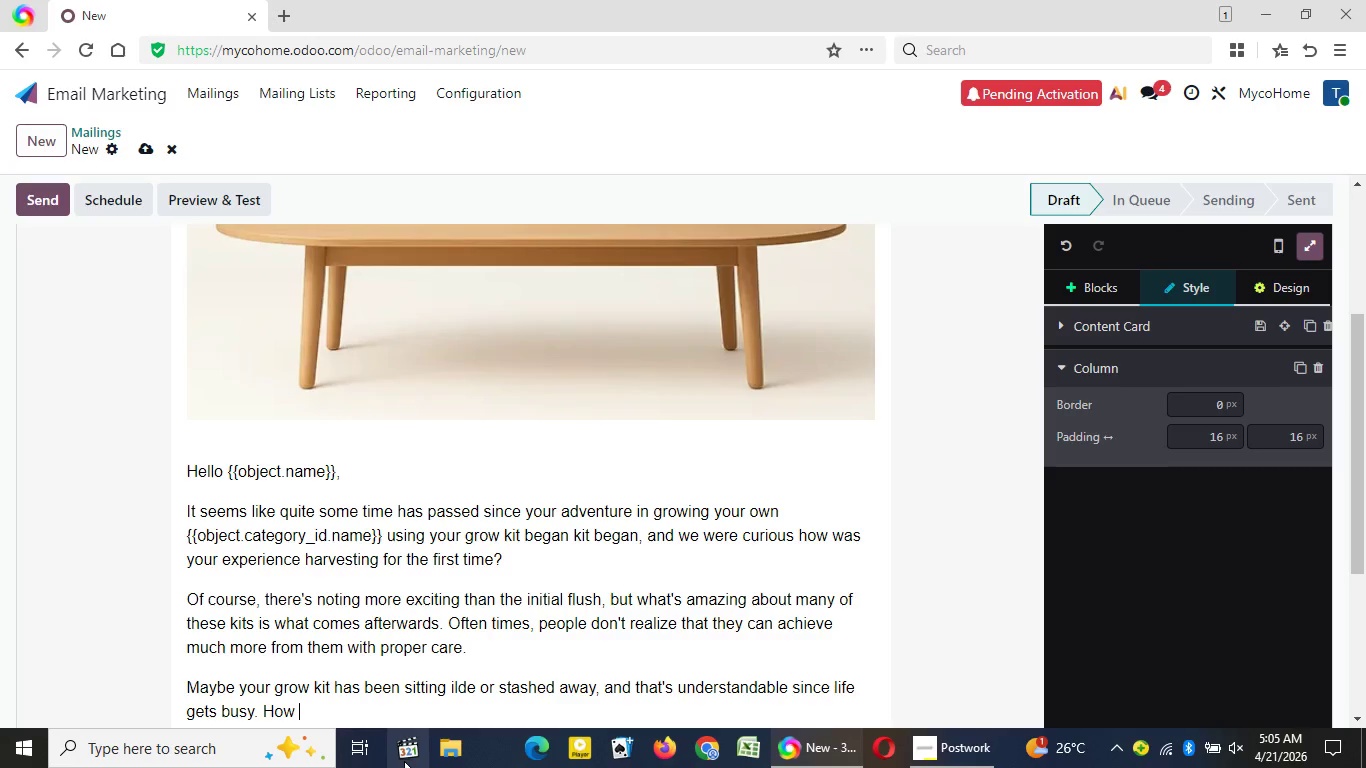 
type(ever )
 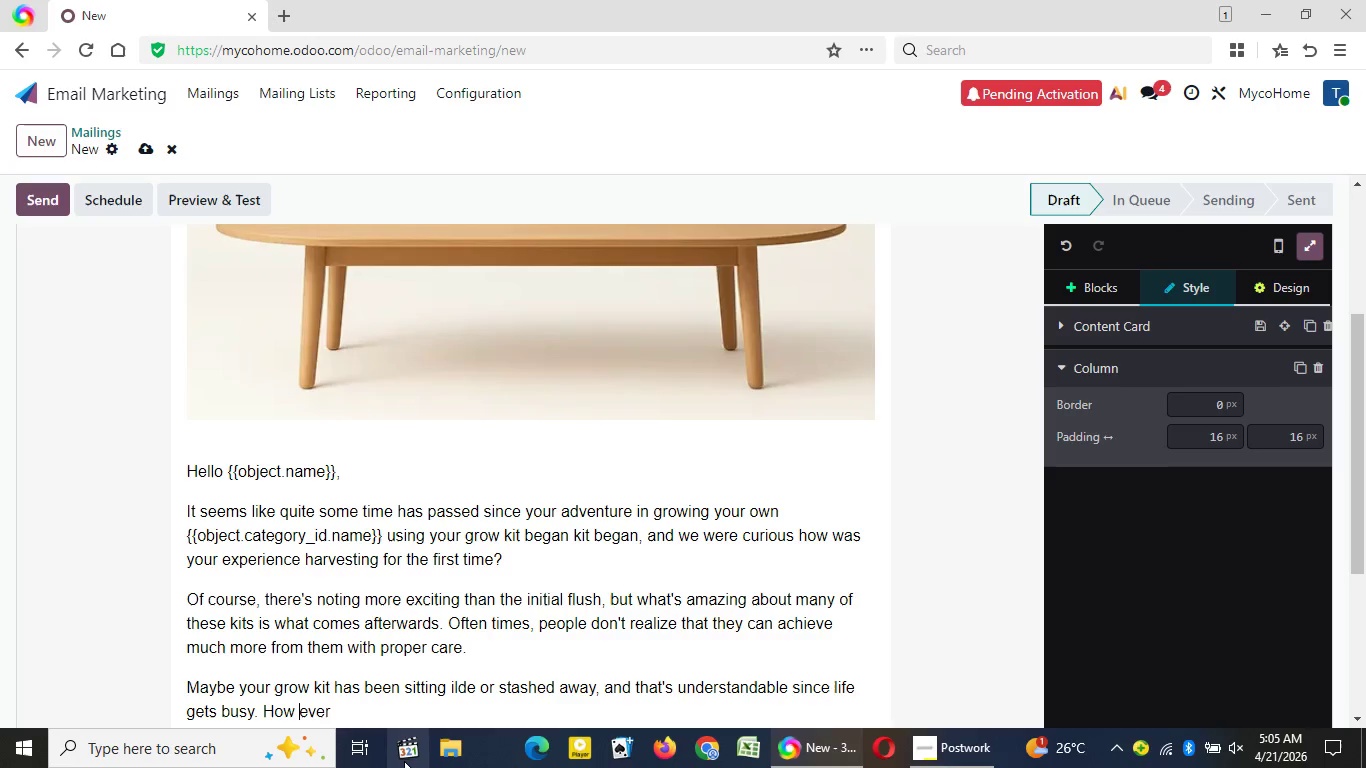 
key(ArrowLeft)
 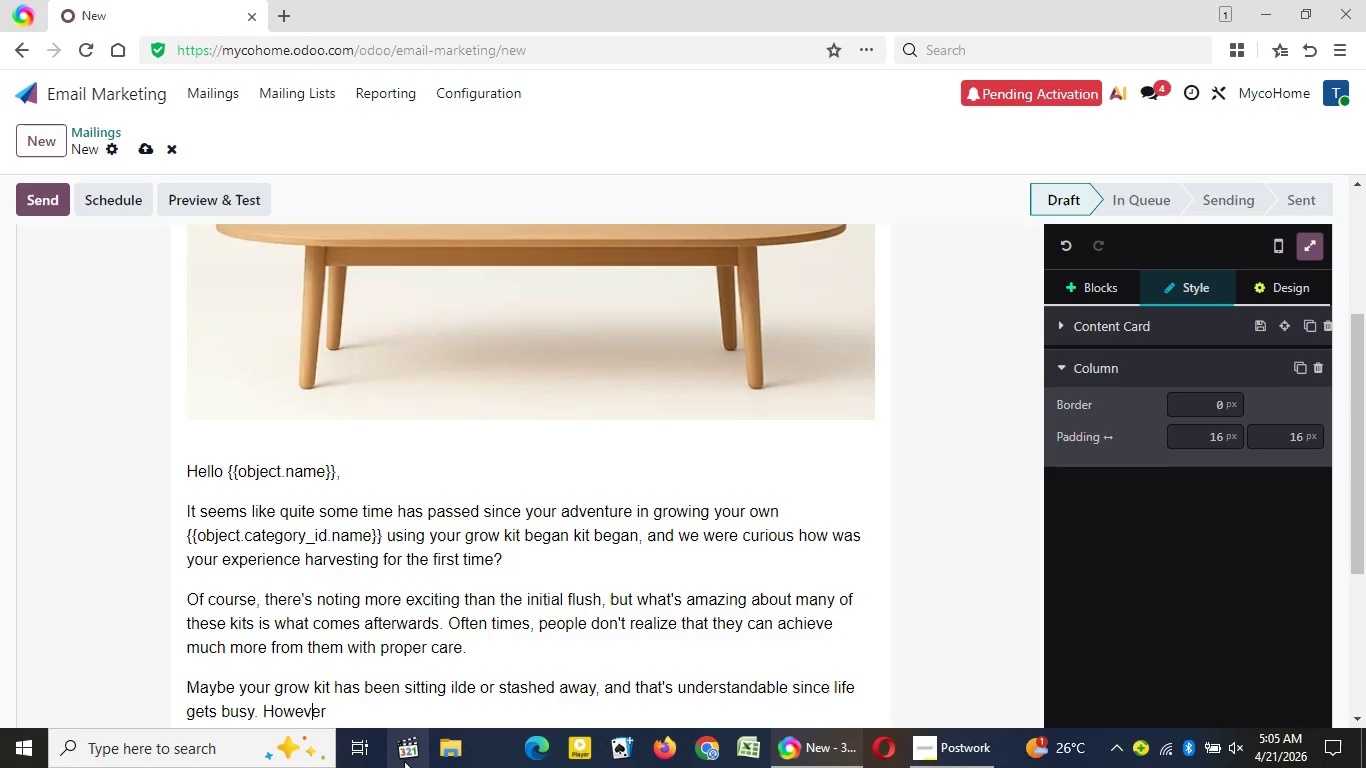 
key(ArrowLeft)
 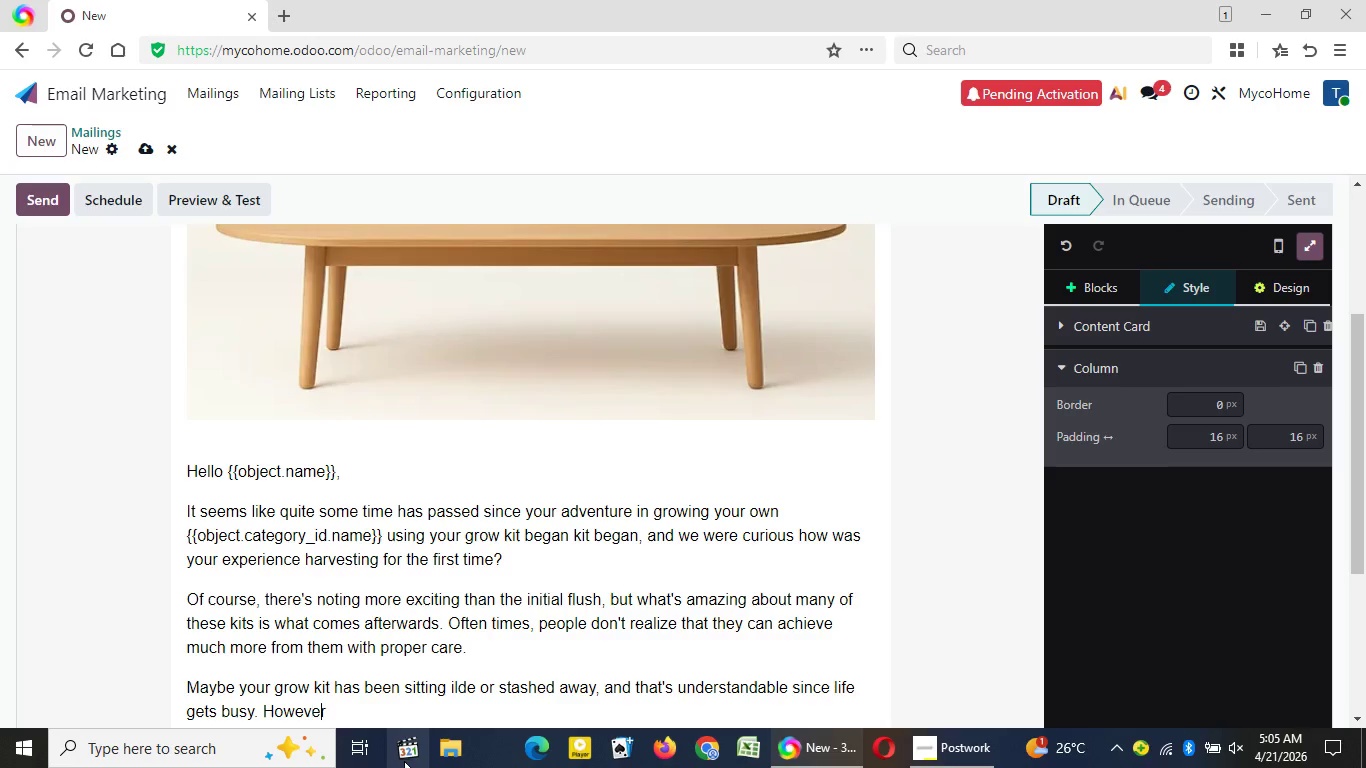 
key(ArrowLeft)
 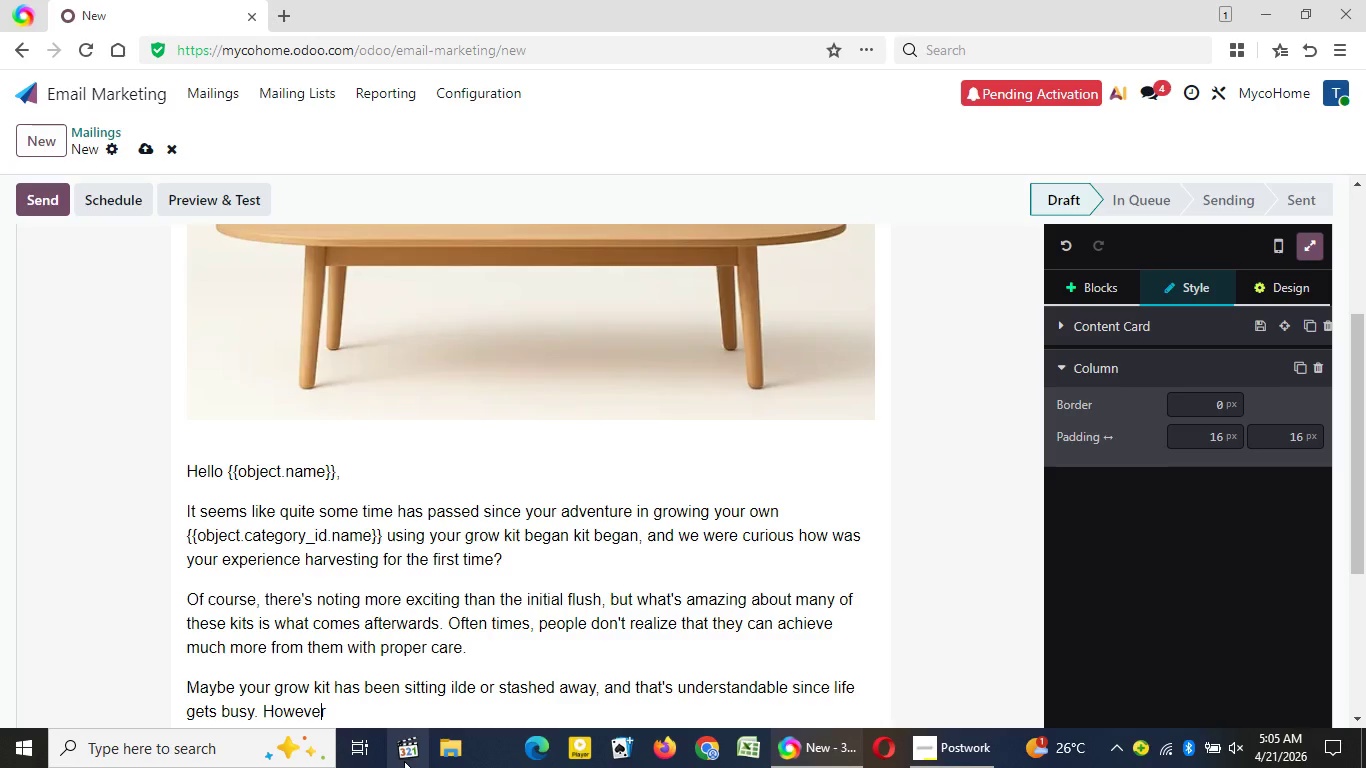 
key(ArrowLeft)
 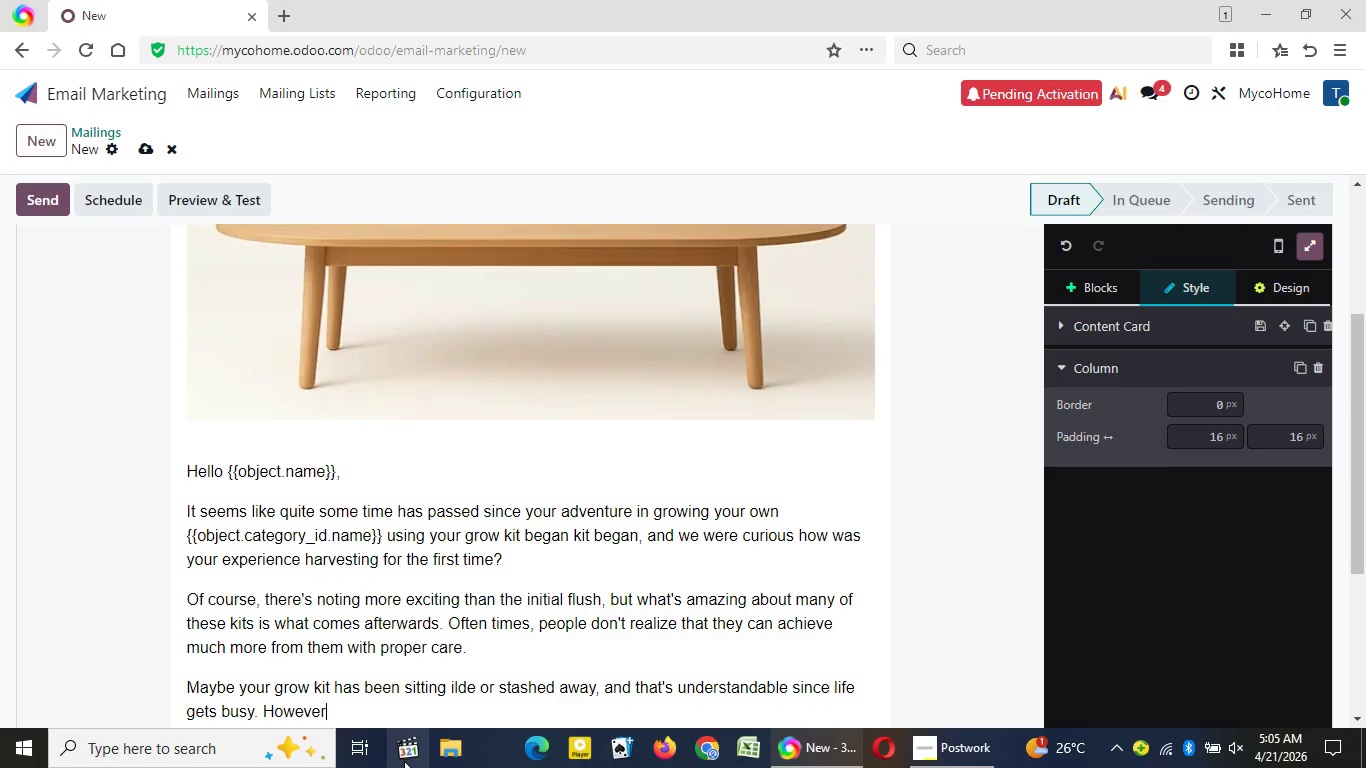 
key(ArrowLeft)
 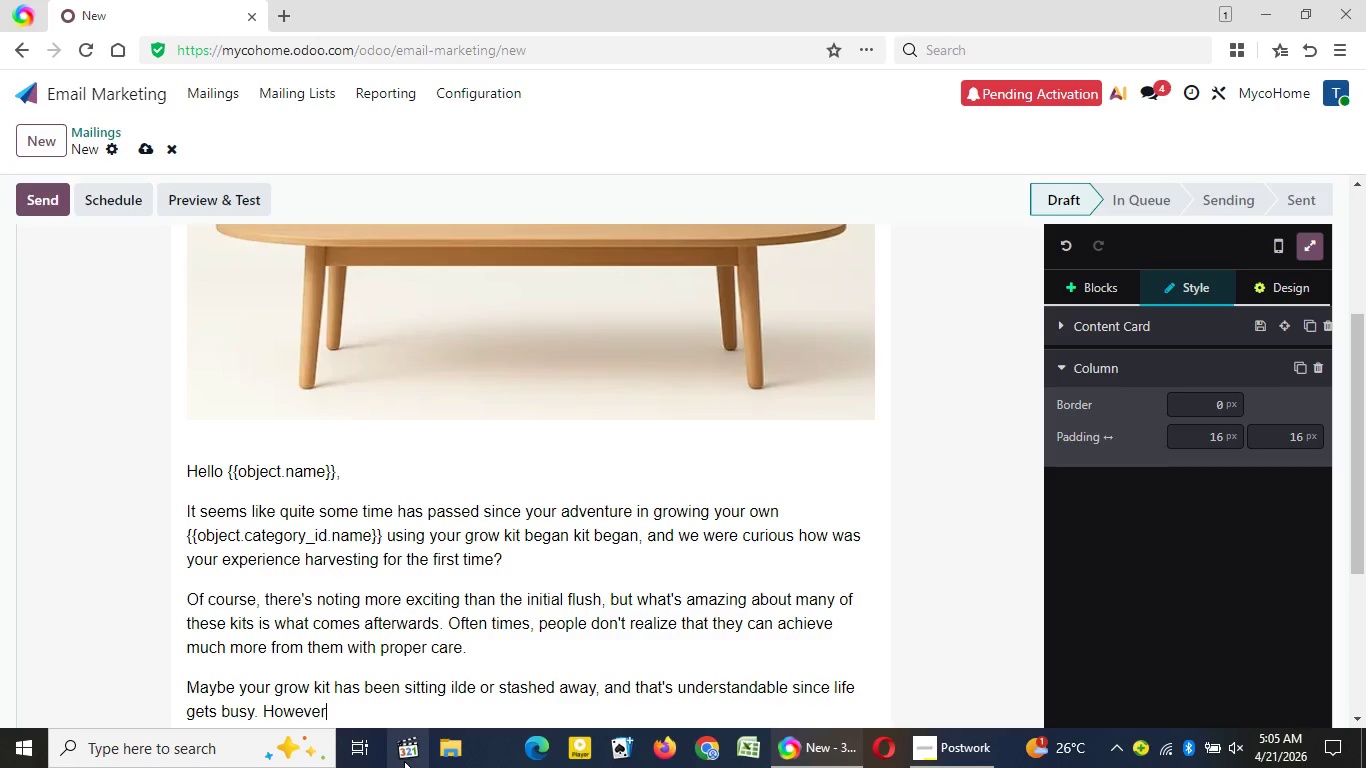 
key(Backspace)
 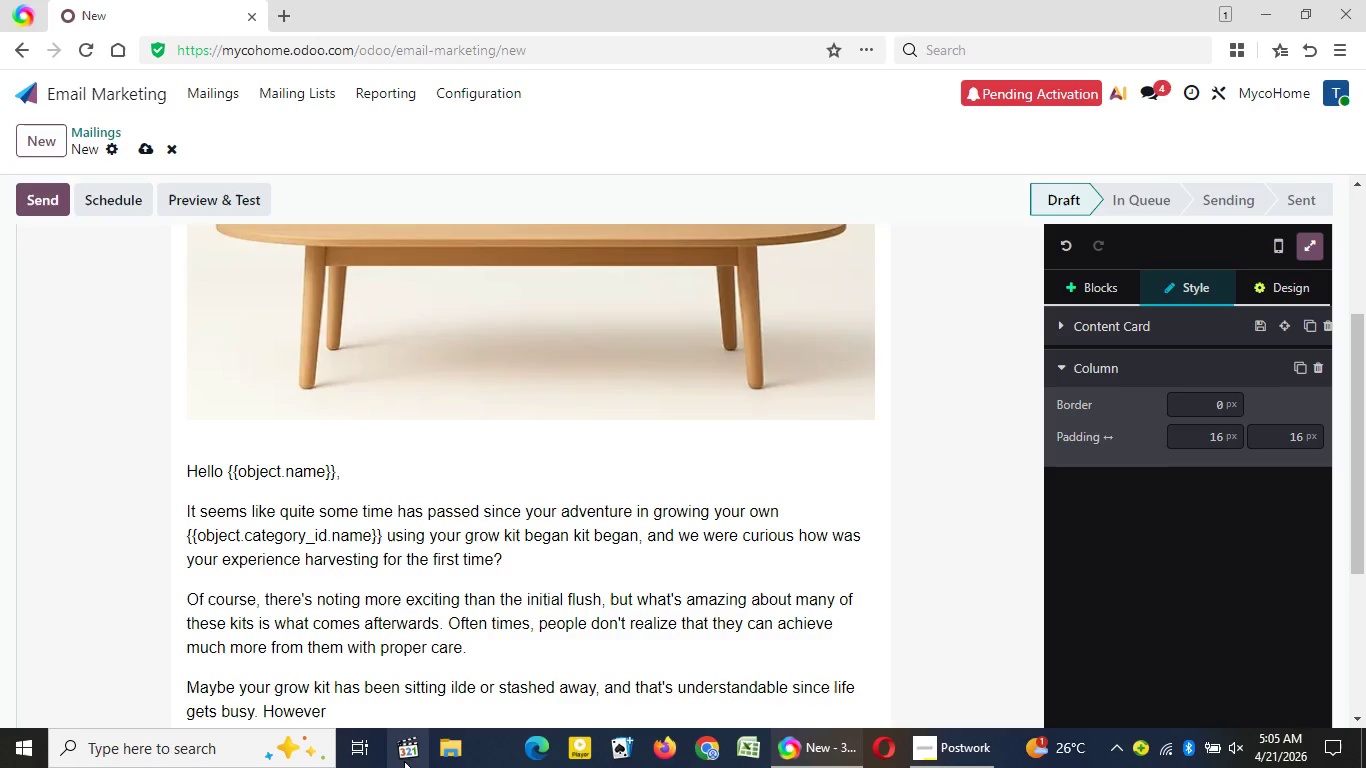 
key(ArrowRight)
 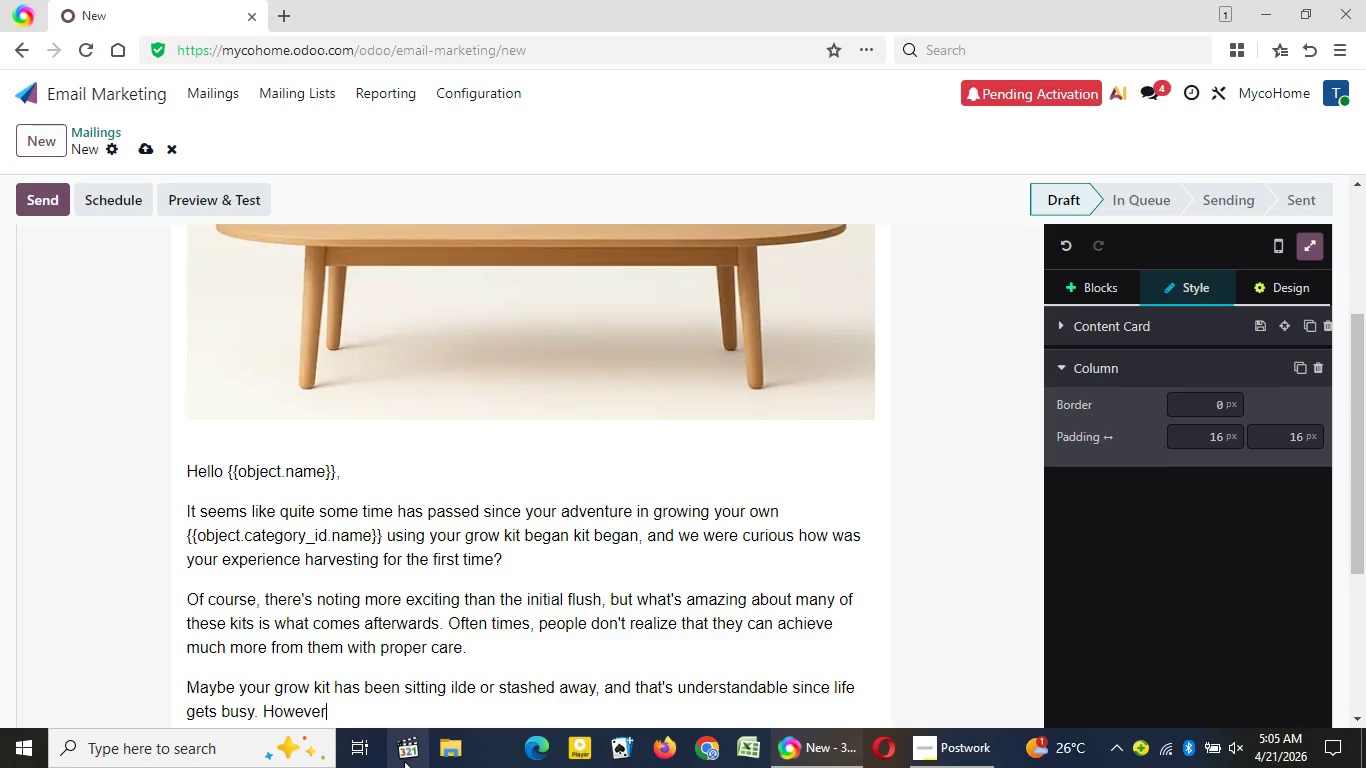 
key(ArrowRight)
 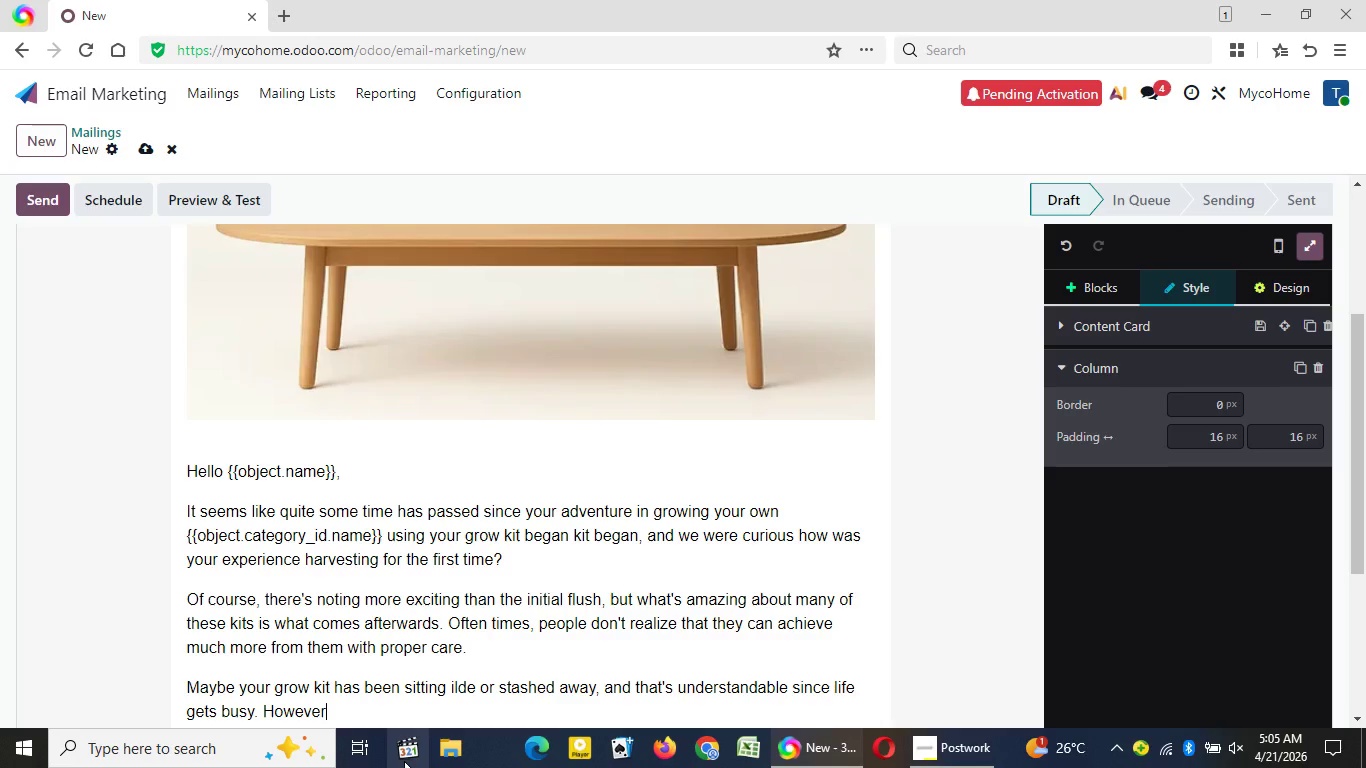 
key(ArrowRight)
 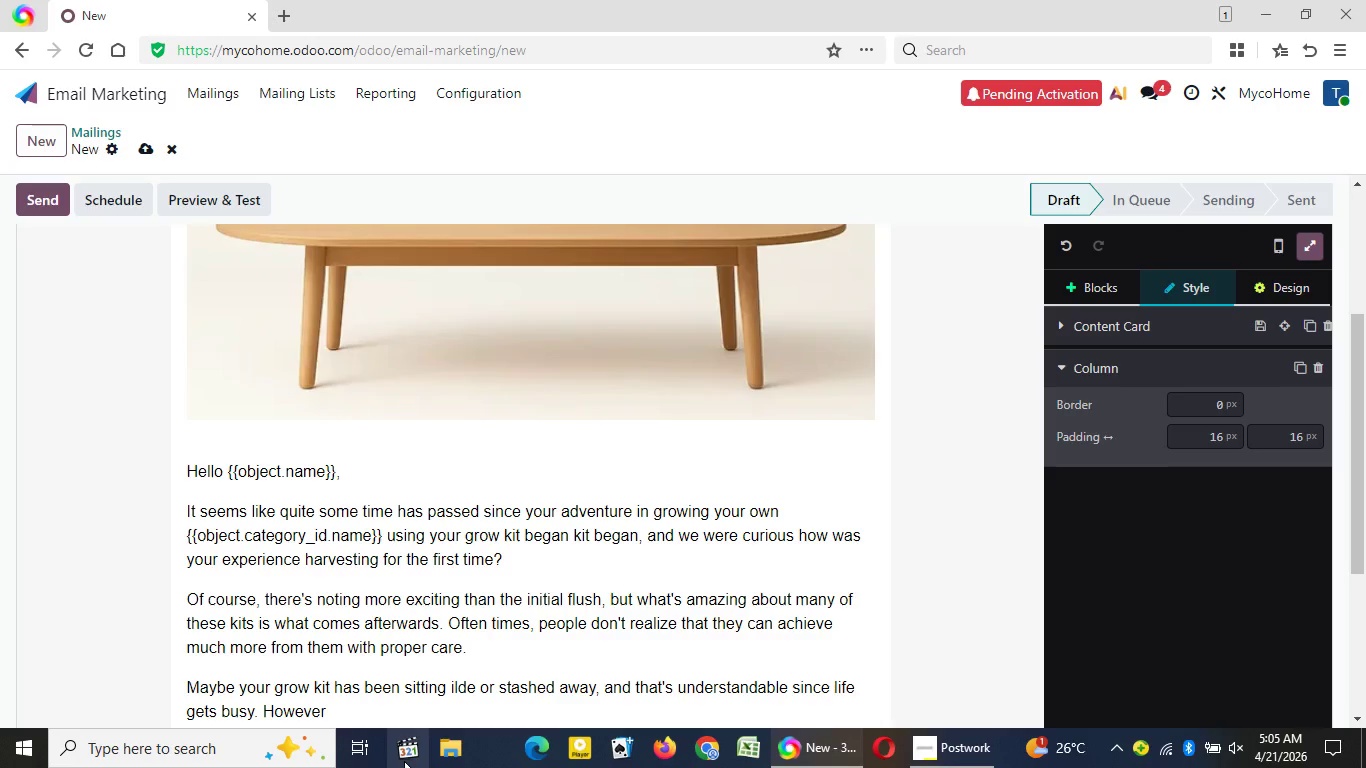 
key(ArrowRight)
 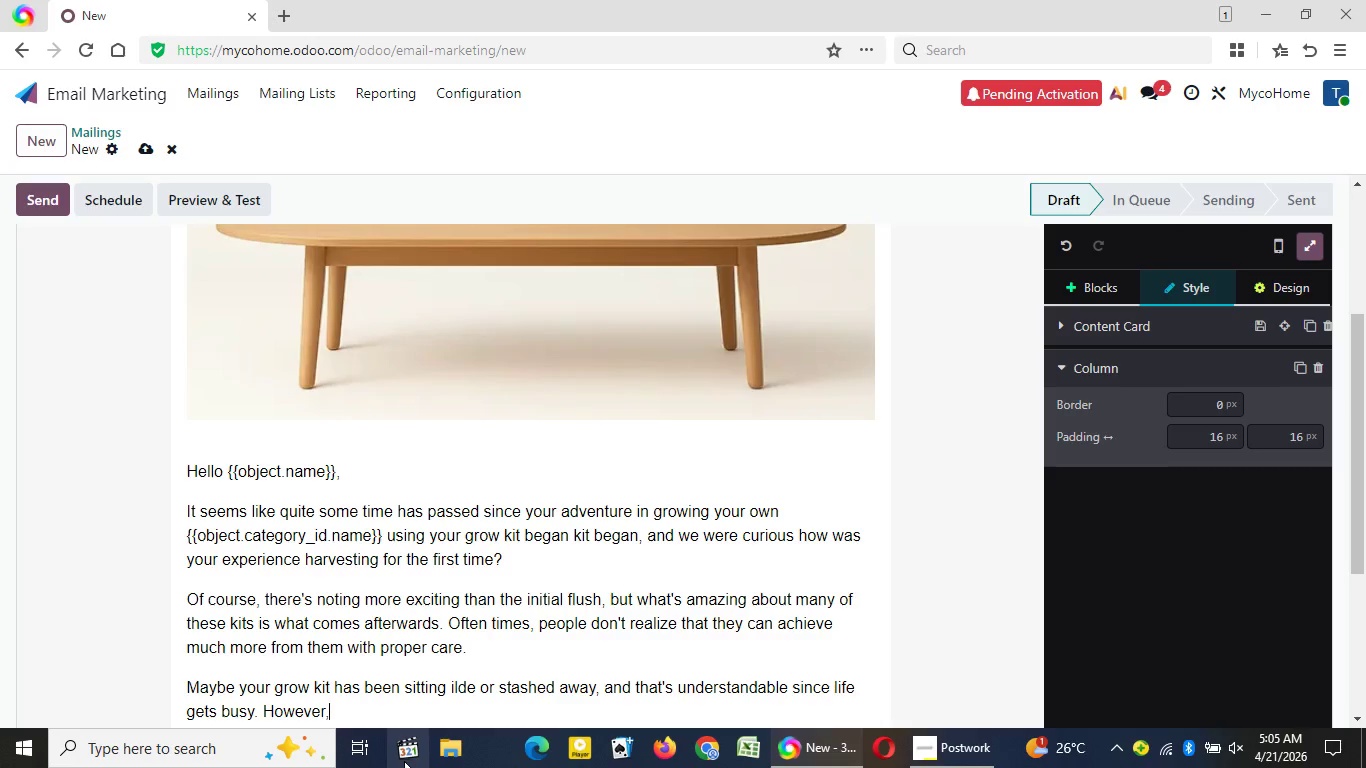 
type(, know )
 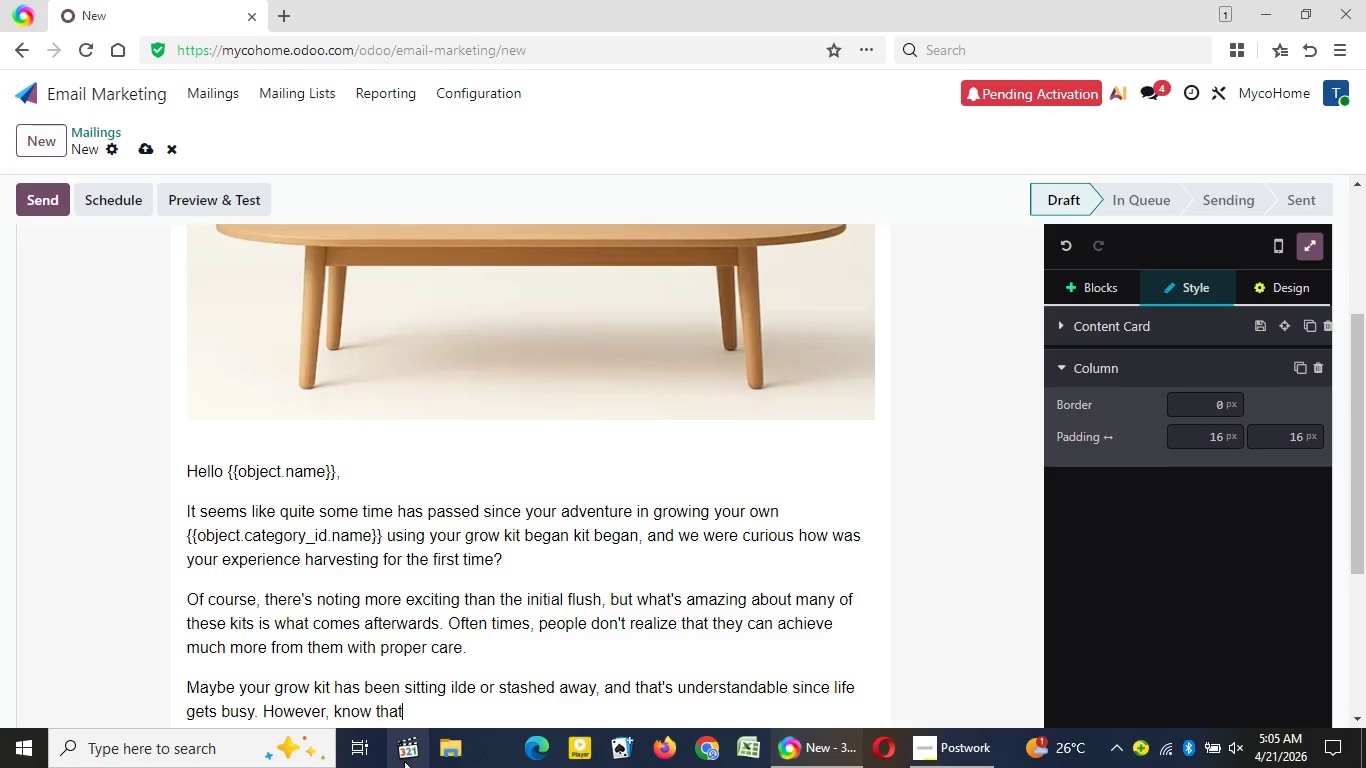 
type(that there is hope yet )
 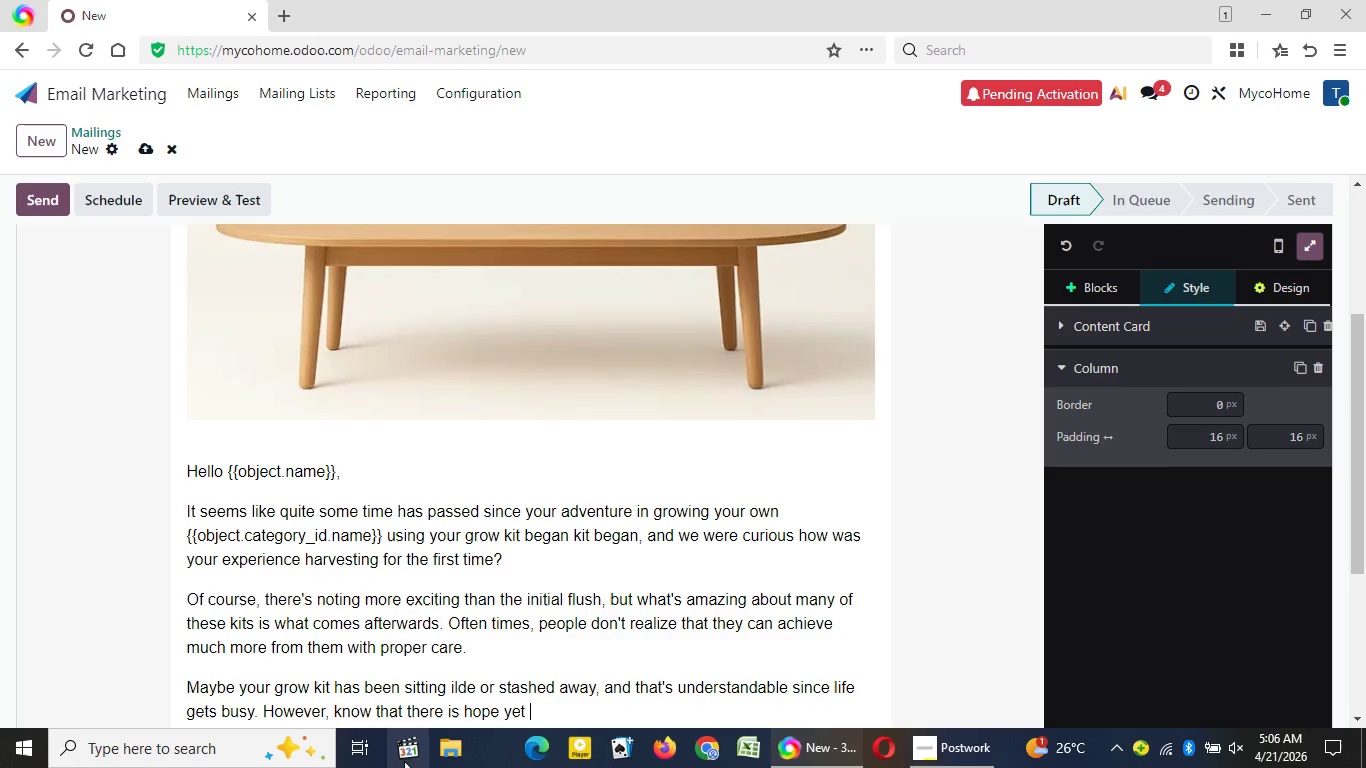 
wait(9.62)
 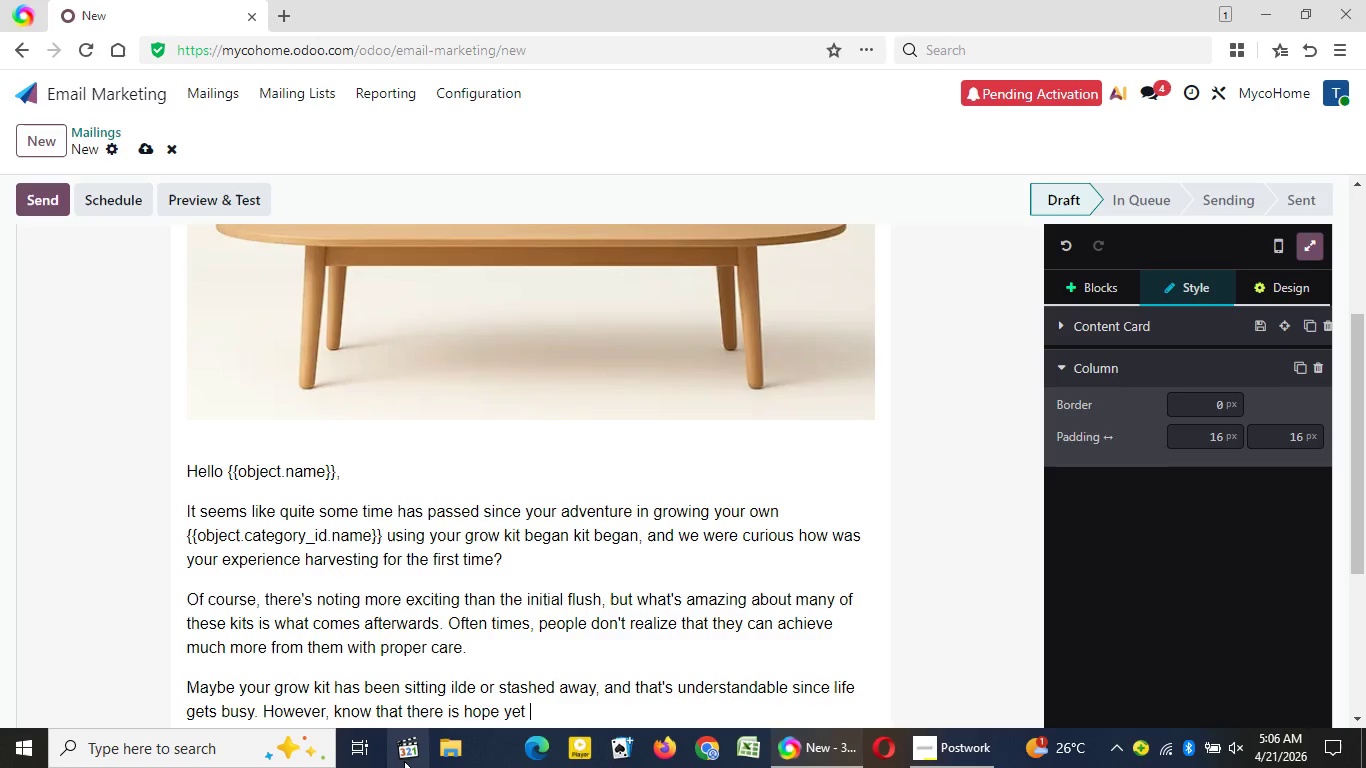 
type(for )
 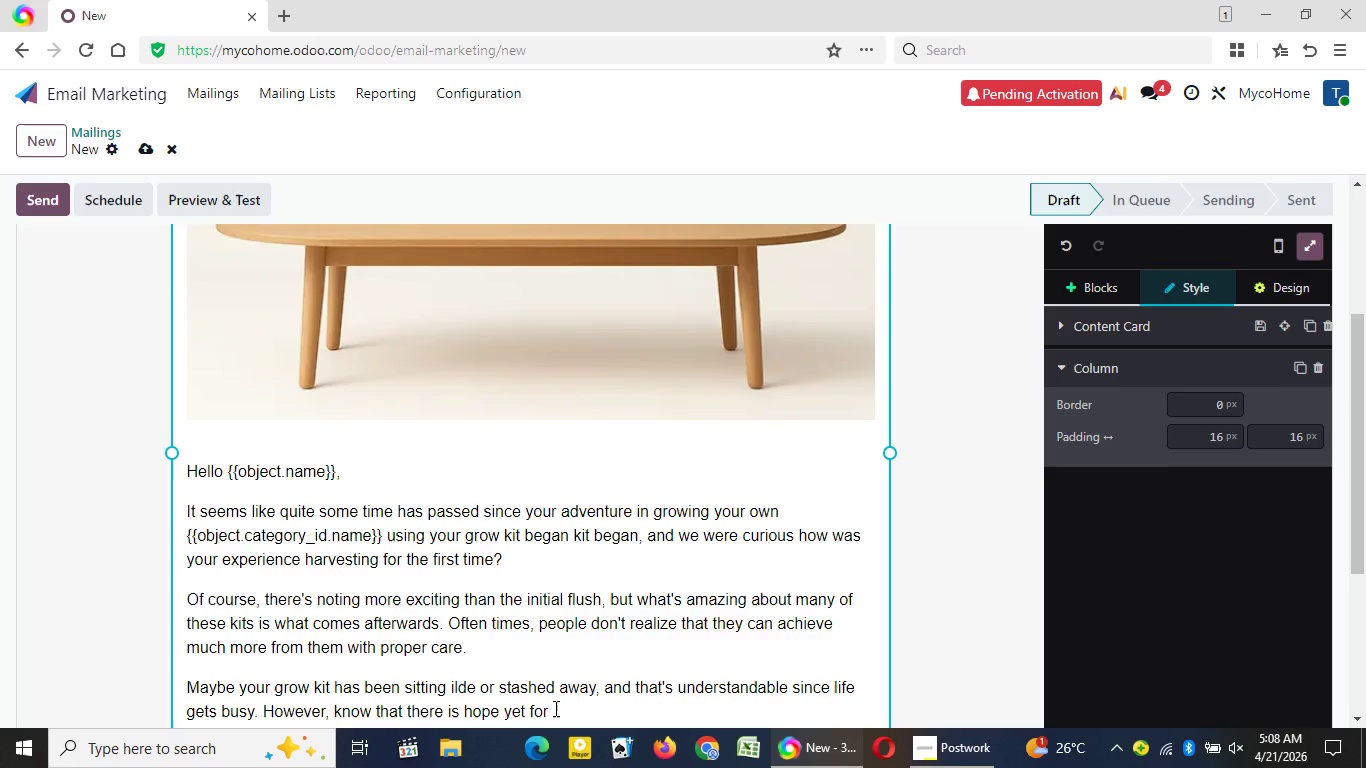 
wait(115.09)
 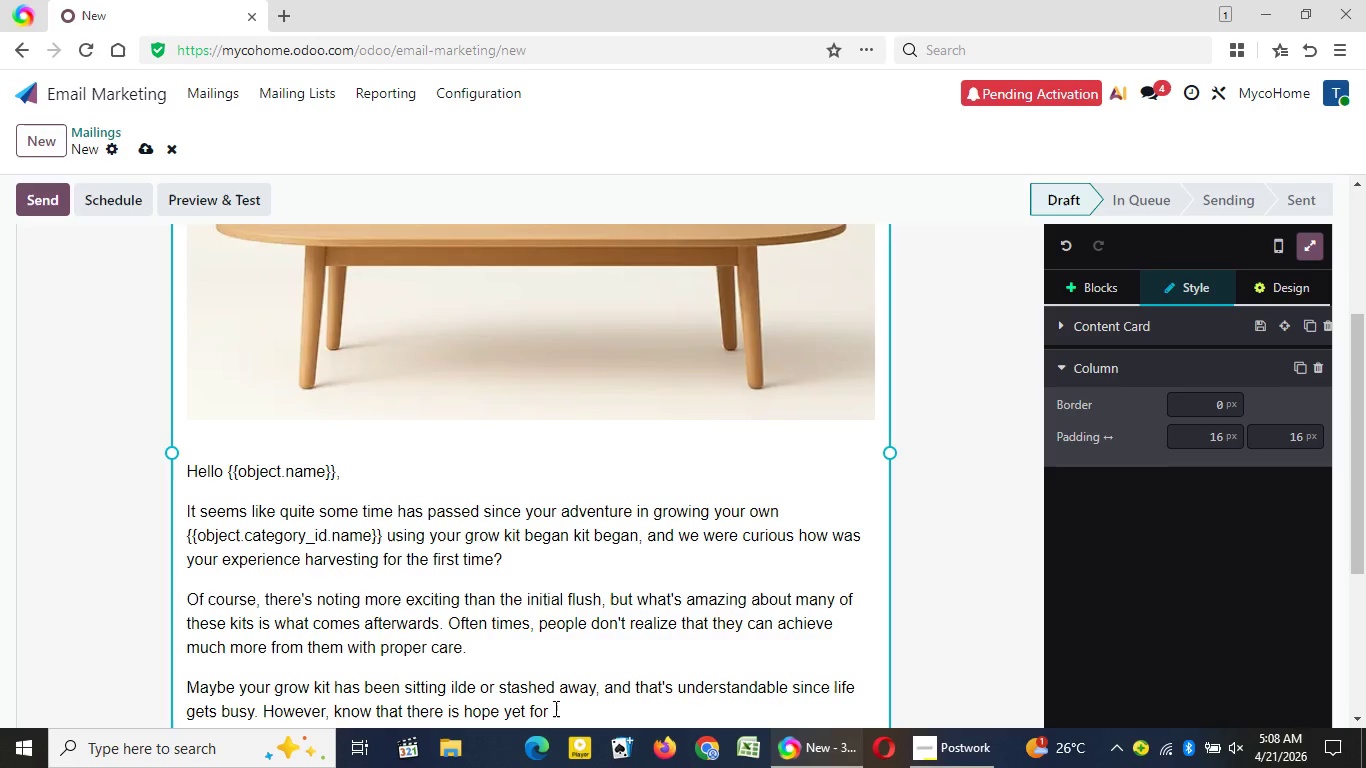 
type(that second harvest)
 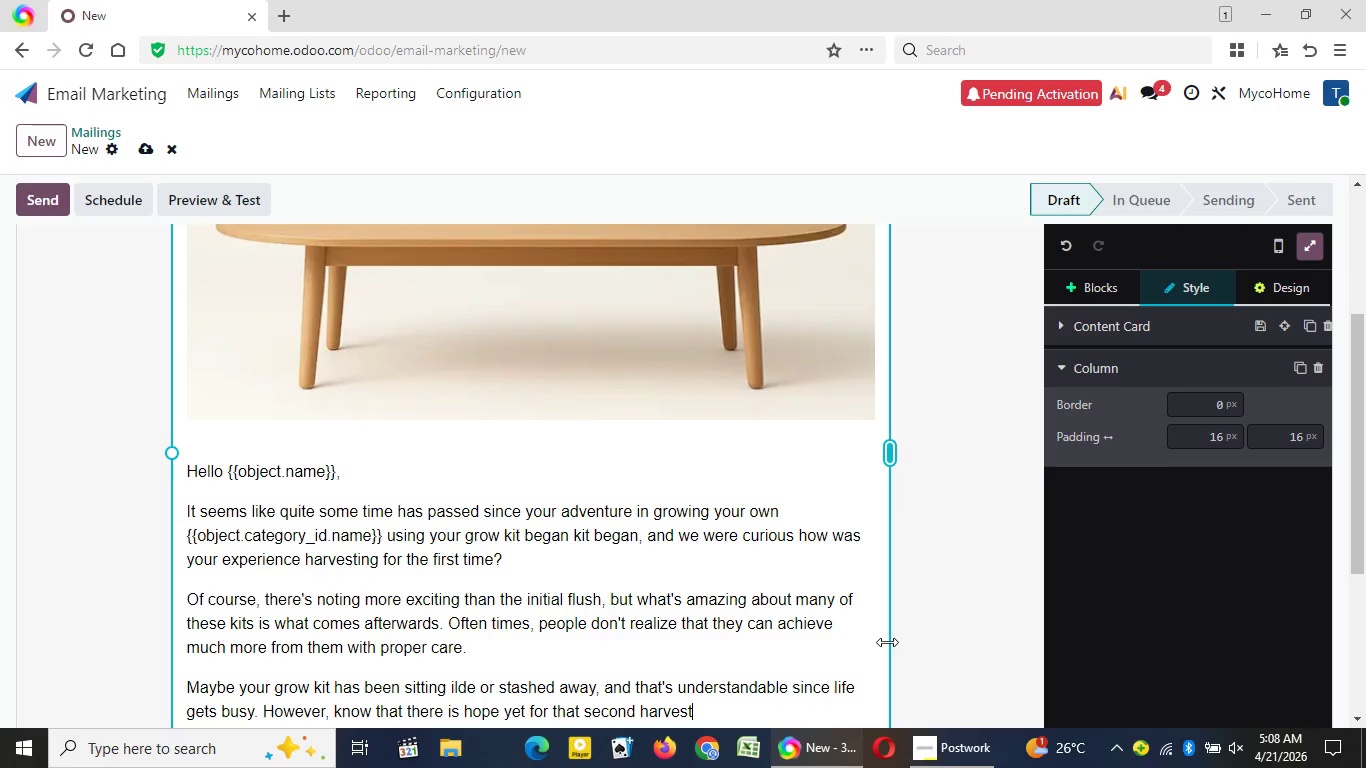 
wait(12.86)
 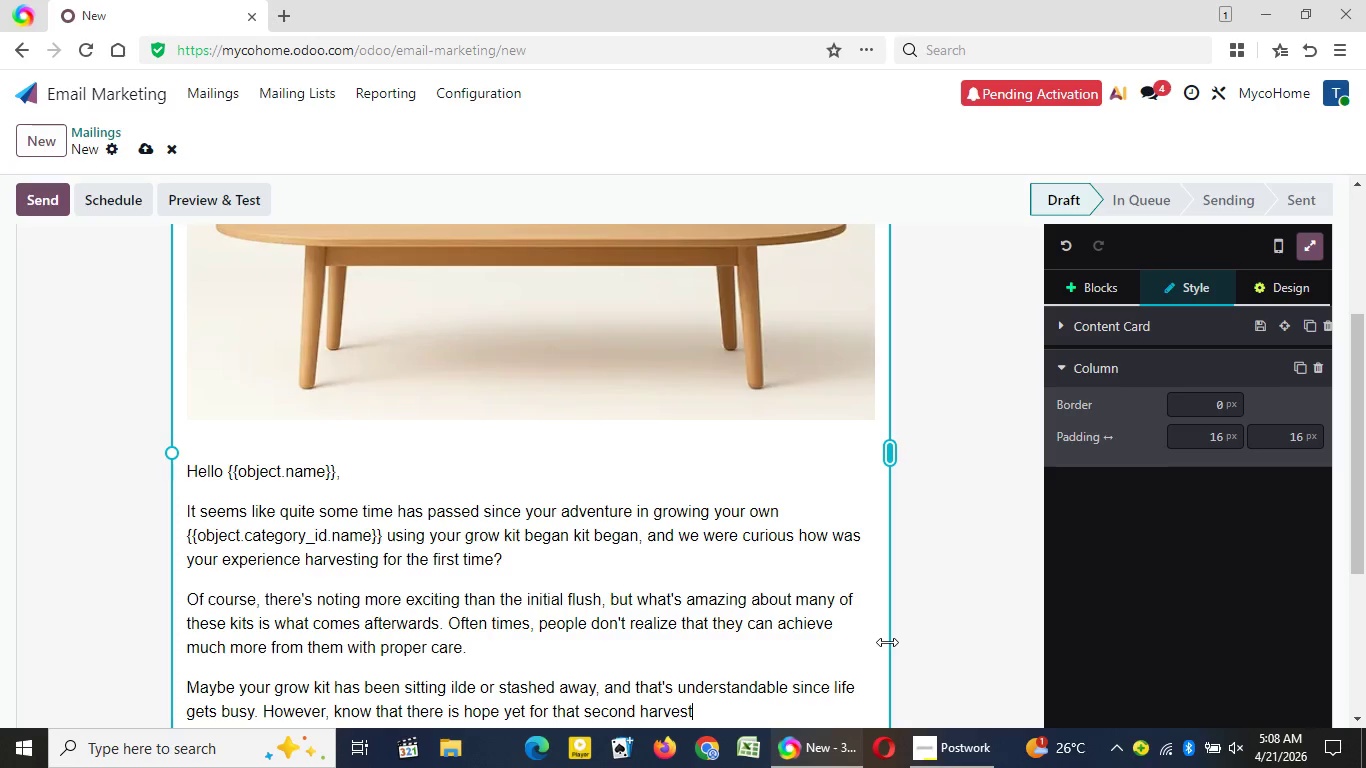 
key(ArrowDown)
 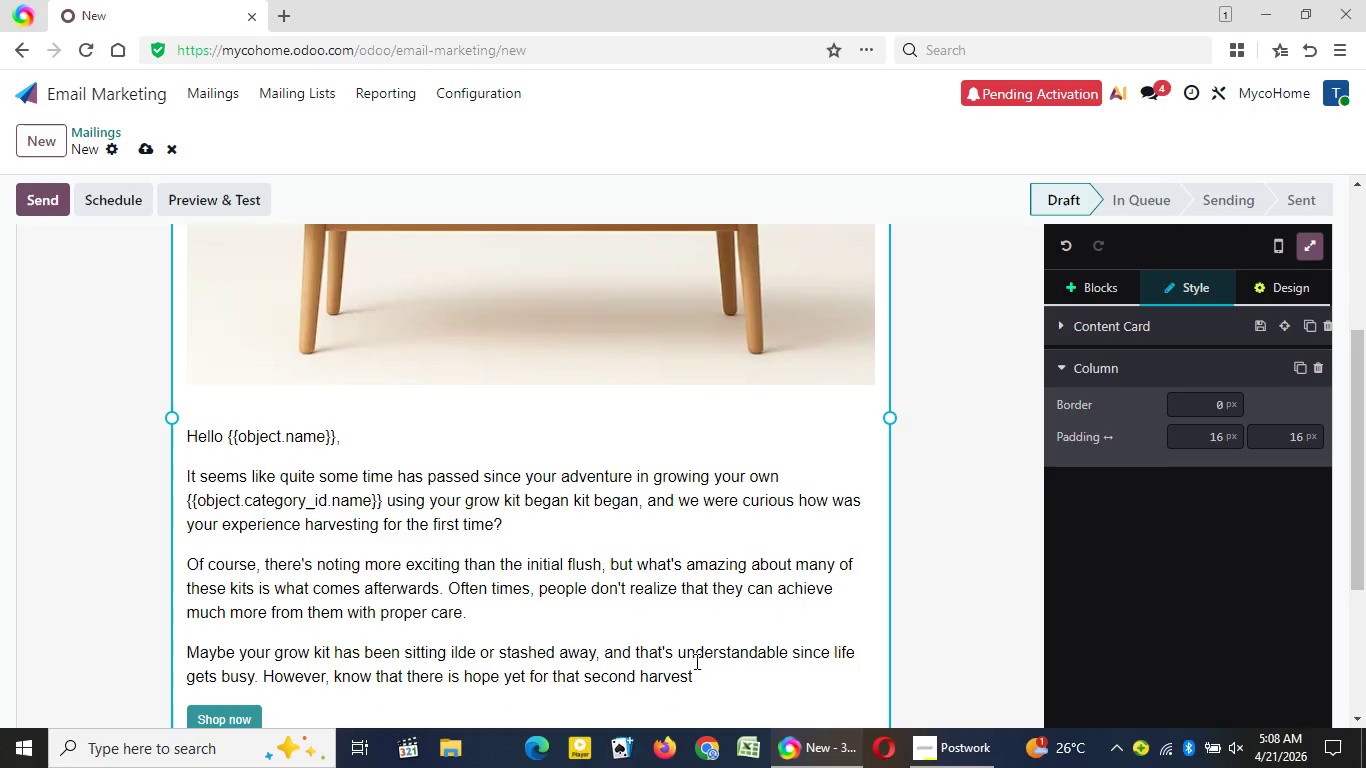 
key(ArrowDown)
 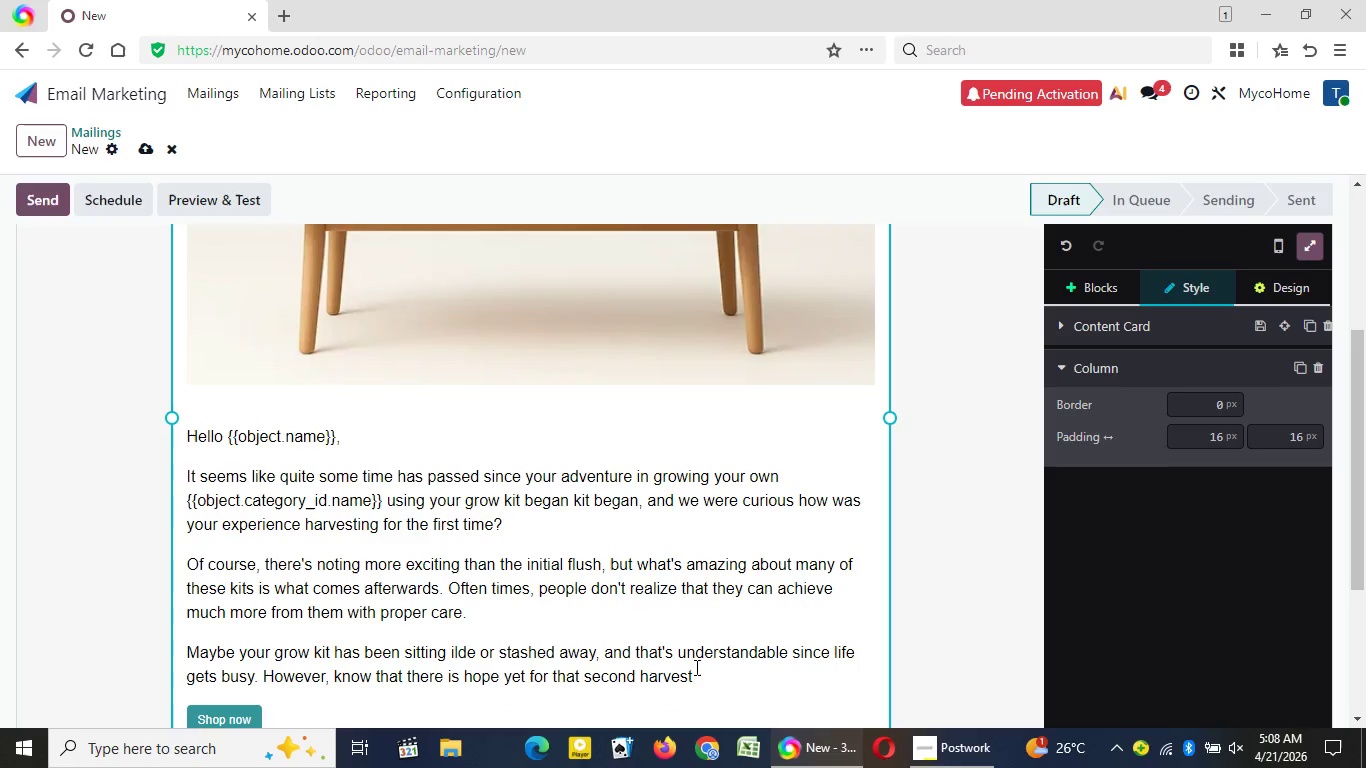 
key(ArrowDown)
 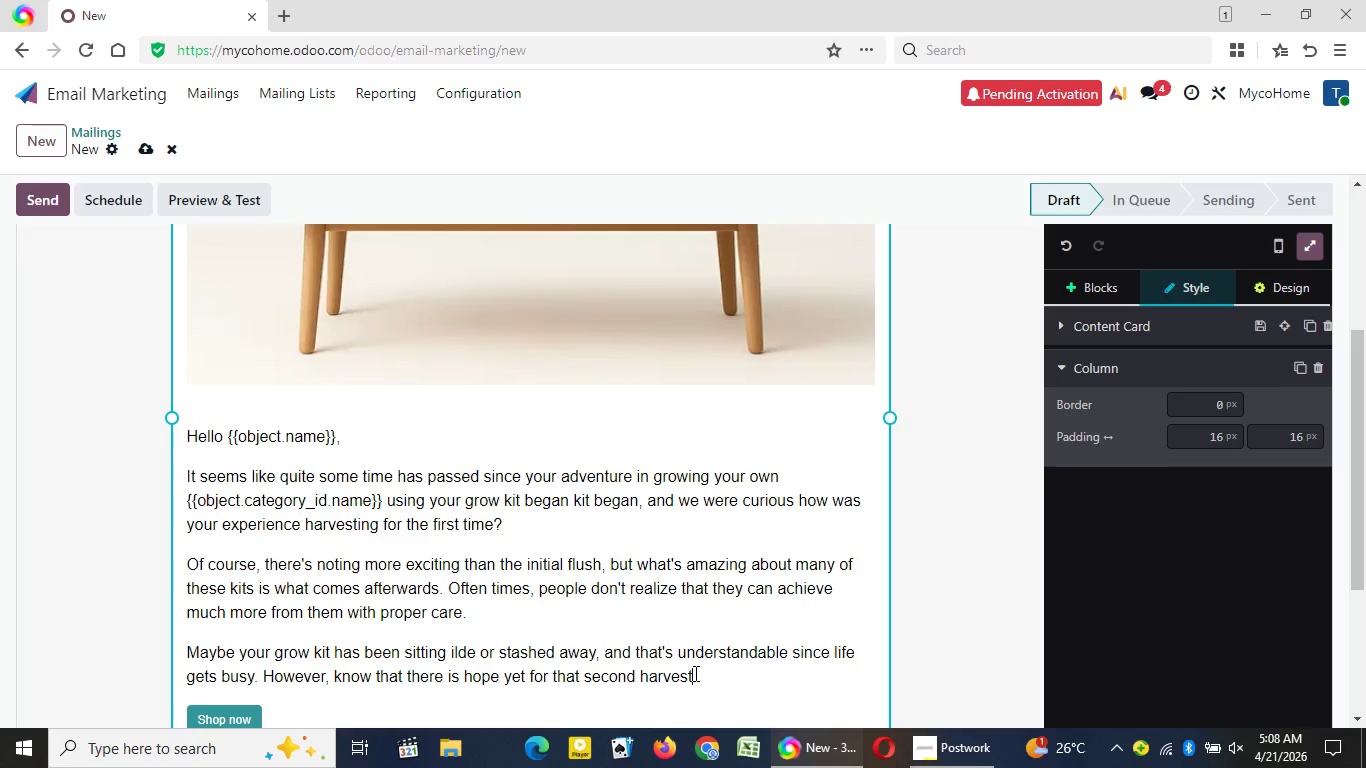 
left_click([694, 673])
 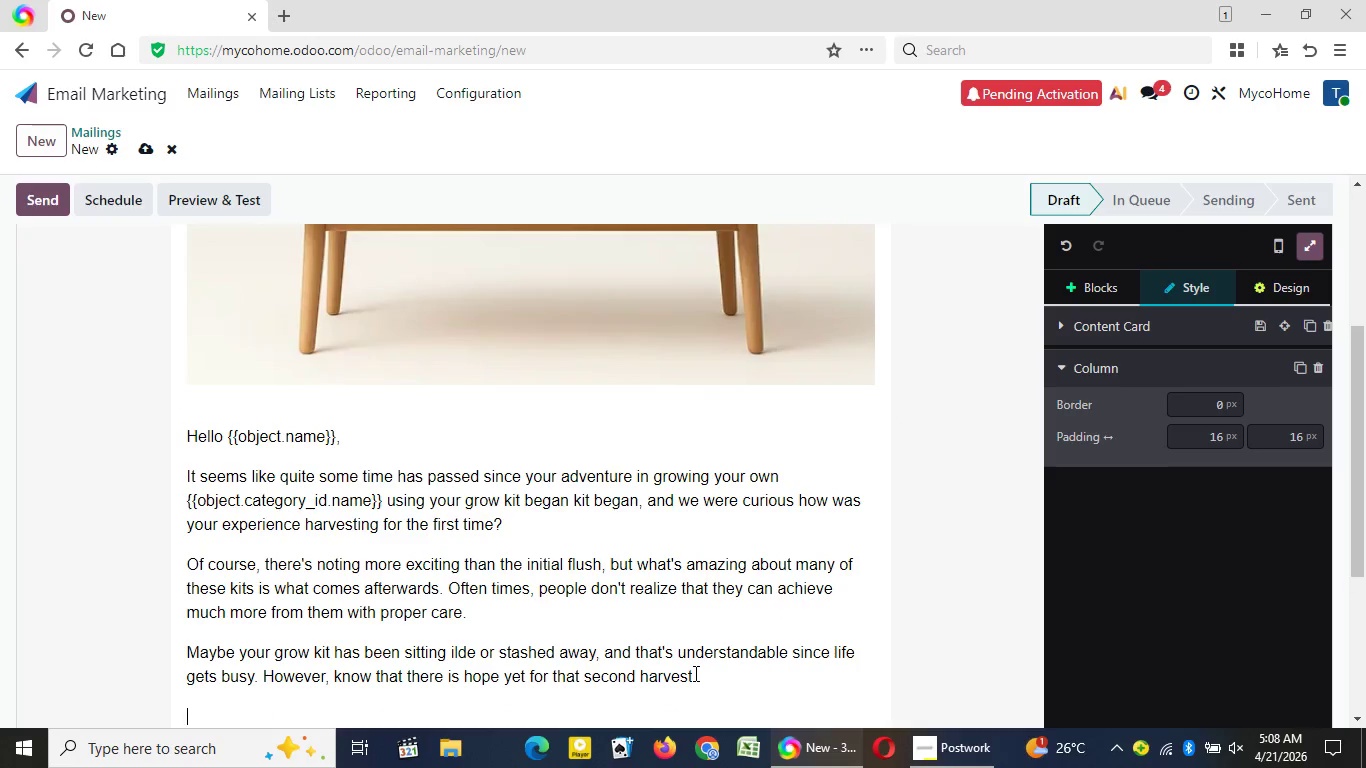 
key(Period)
 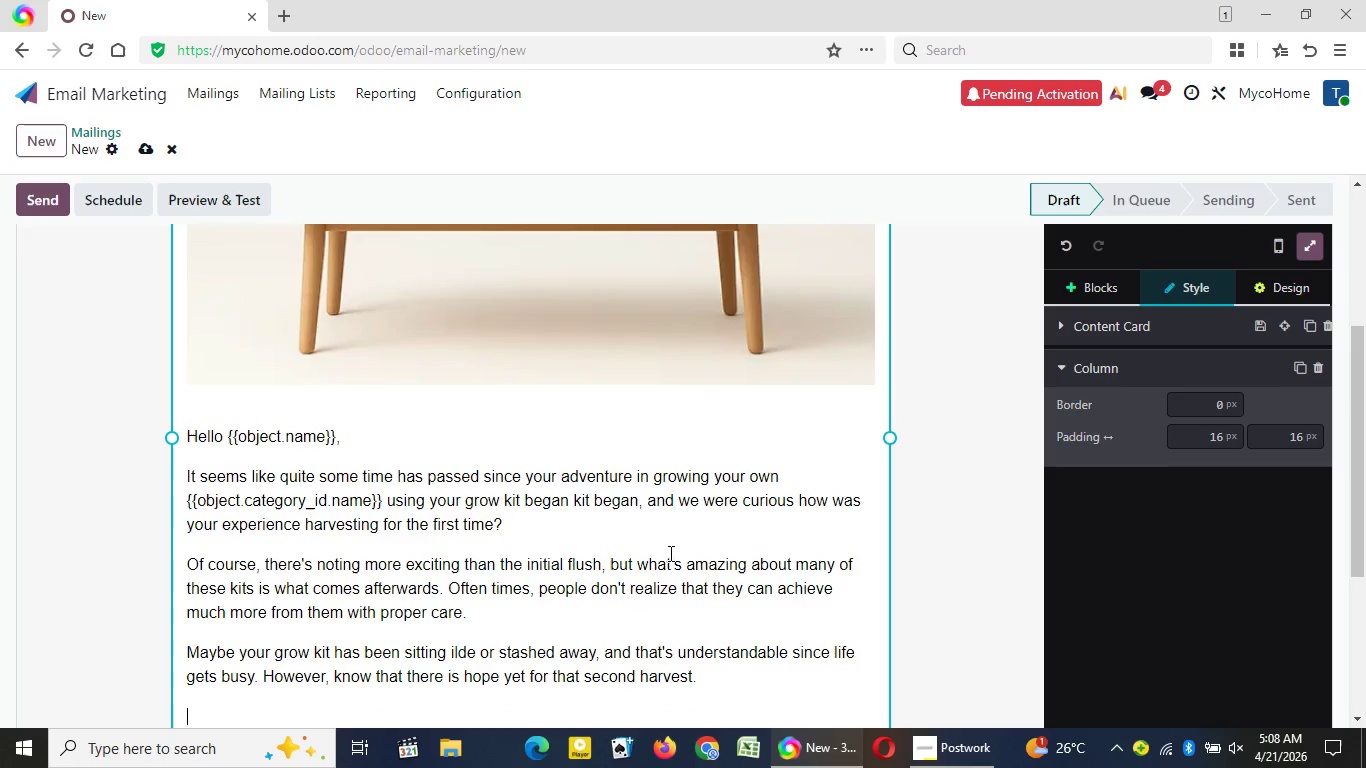 
key(Enter)
 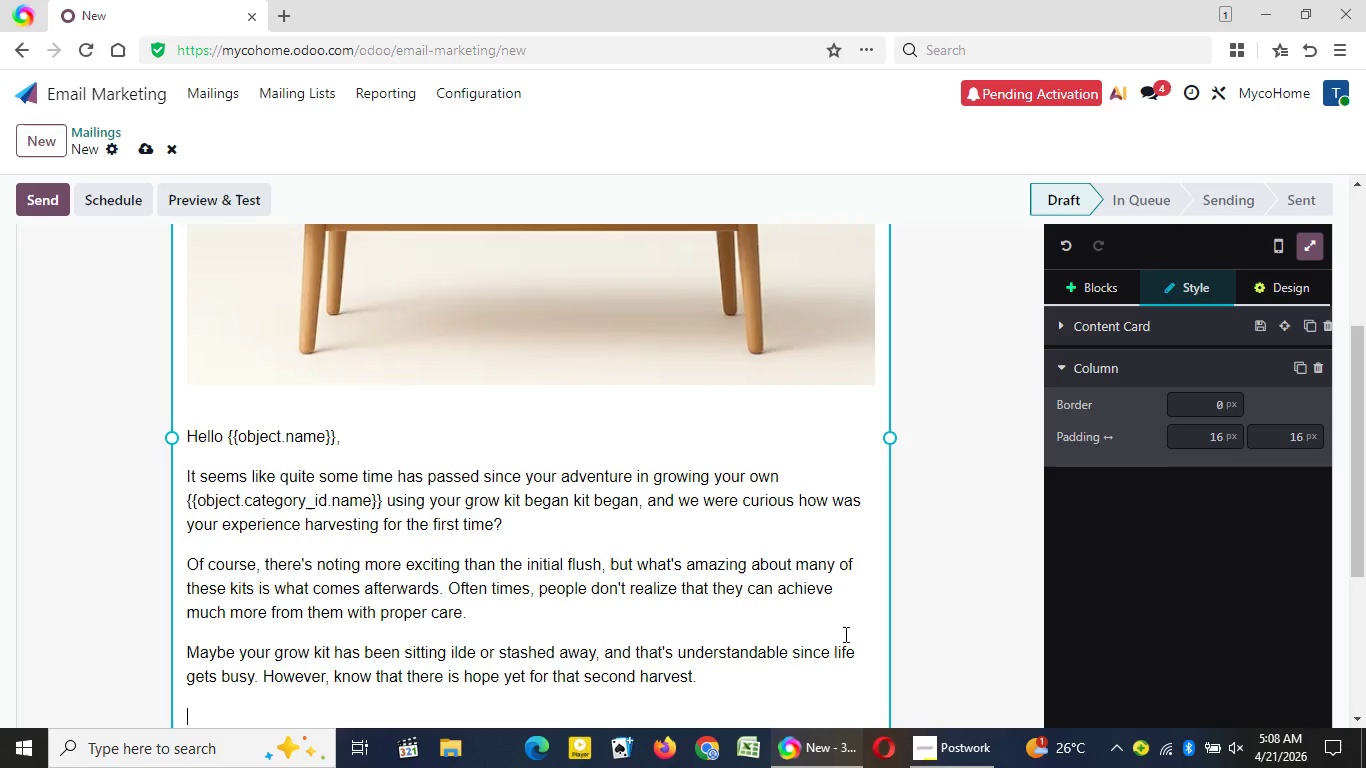 
wait(17.34)
 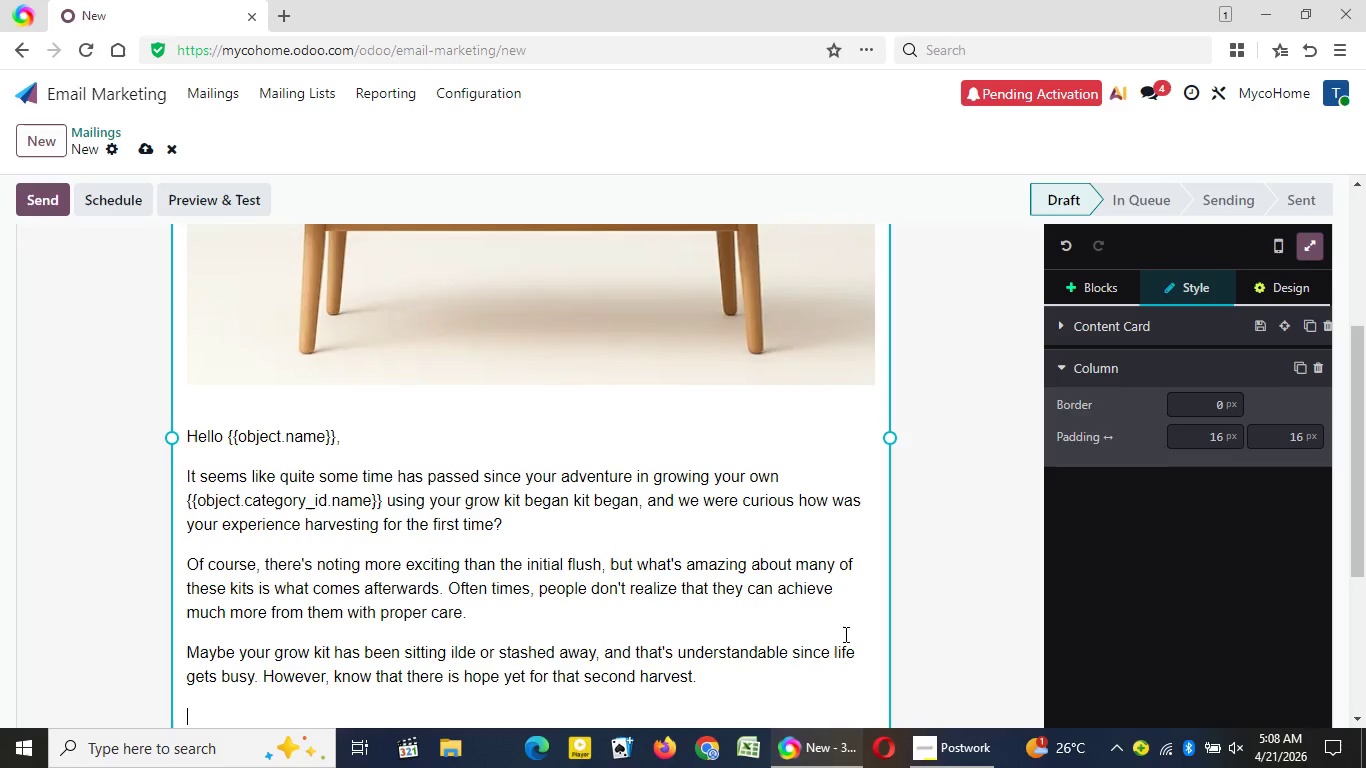 
left_click([719, 683])
 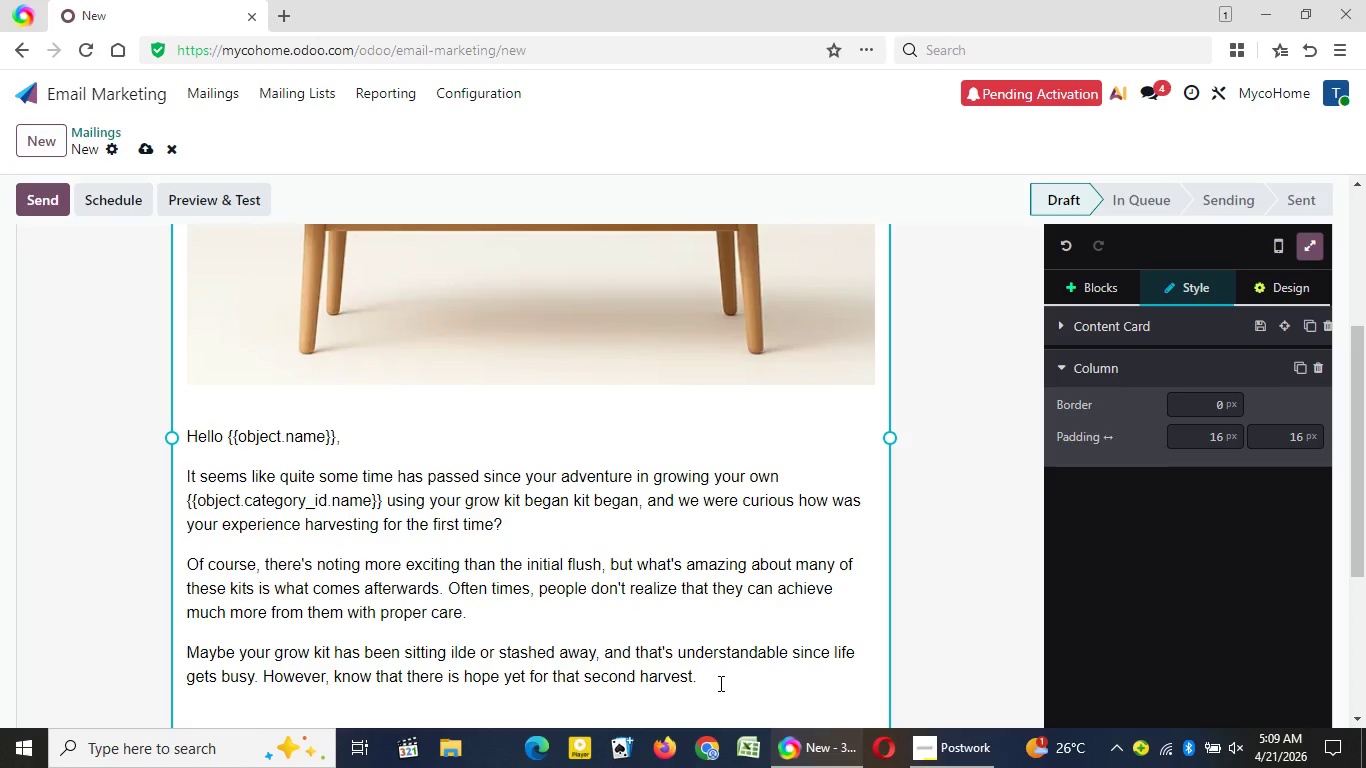 
wait(31.11)
 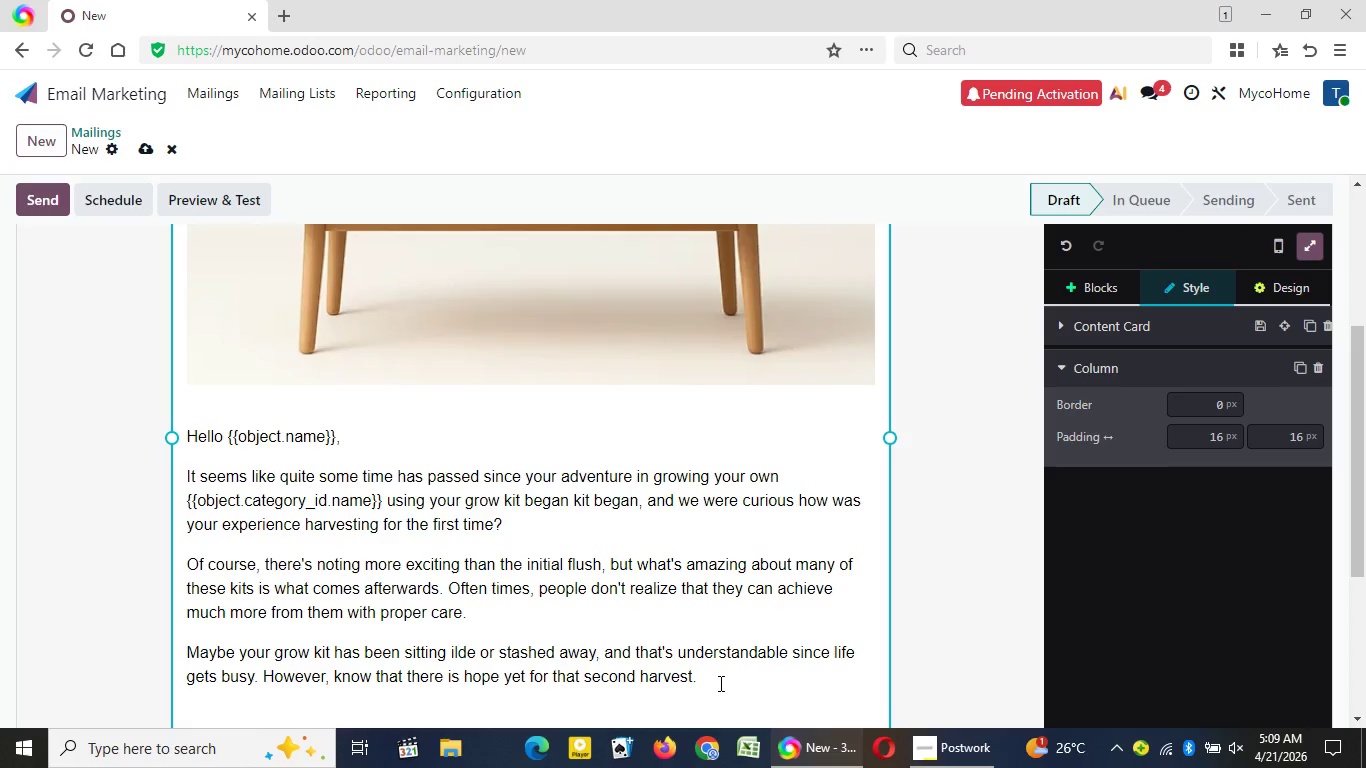 
key(Enter)
 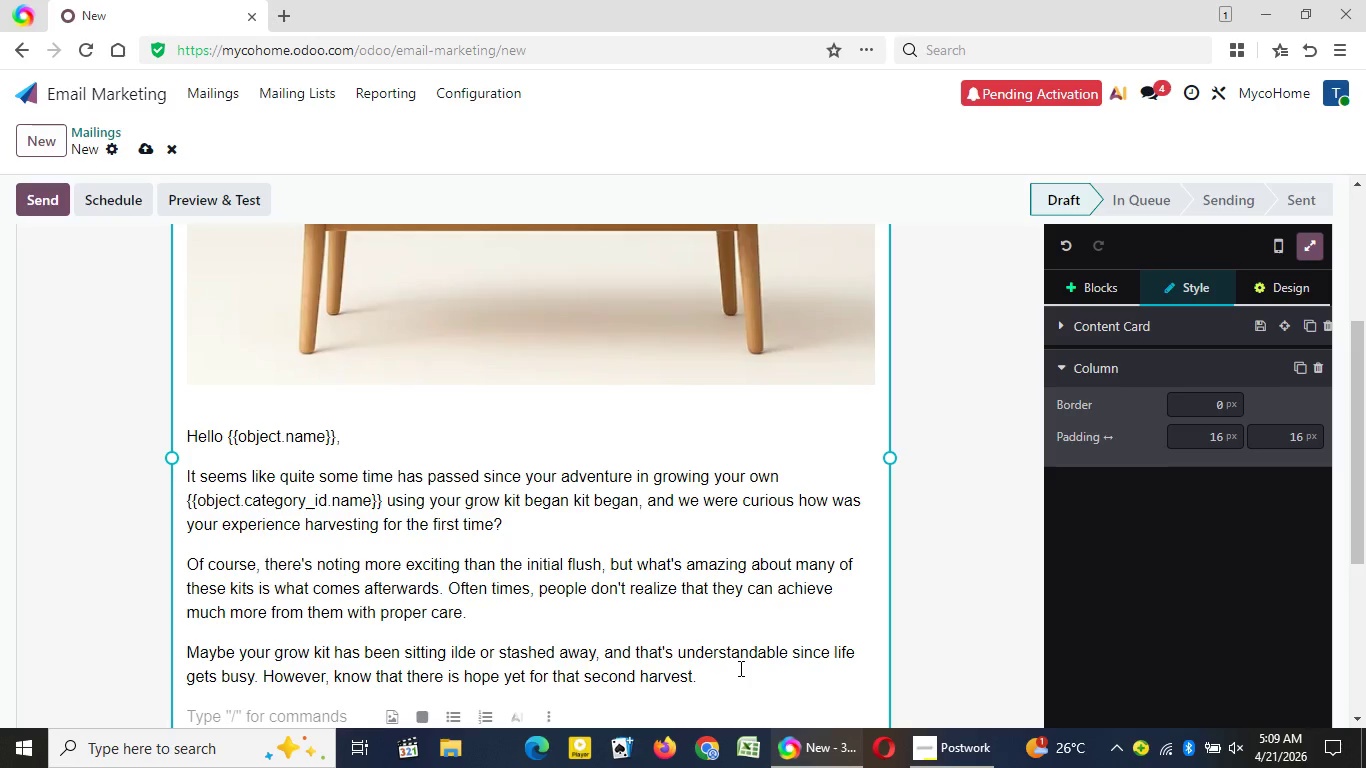 
wait(23.31)
 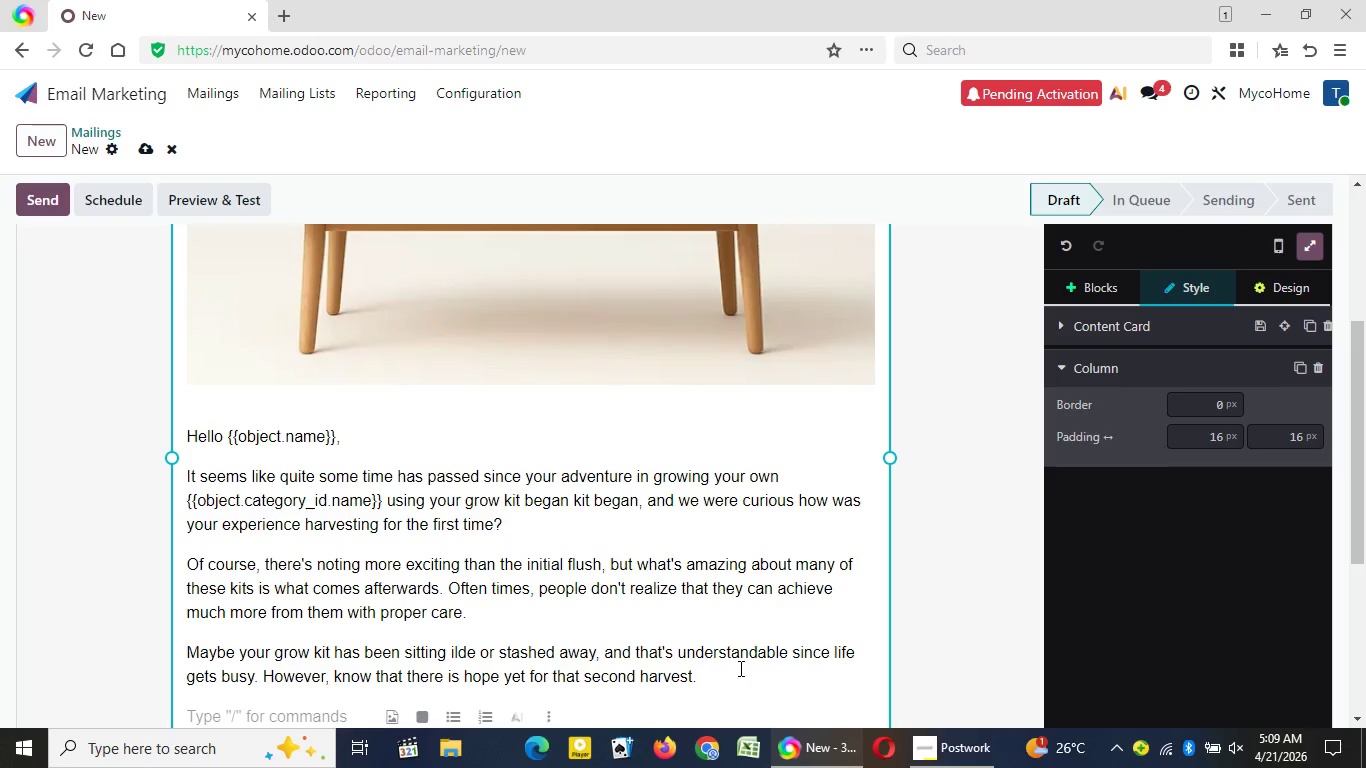 
left_click([739, 668])
 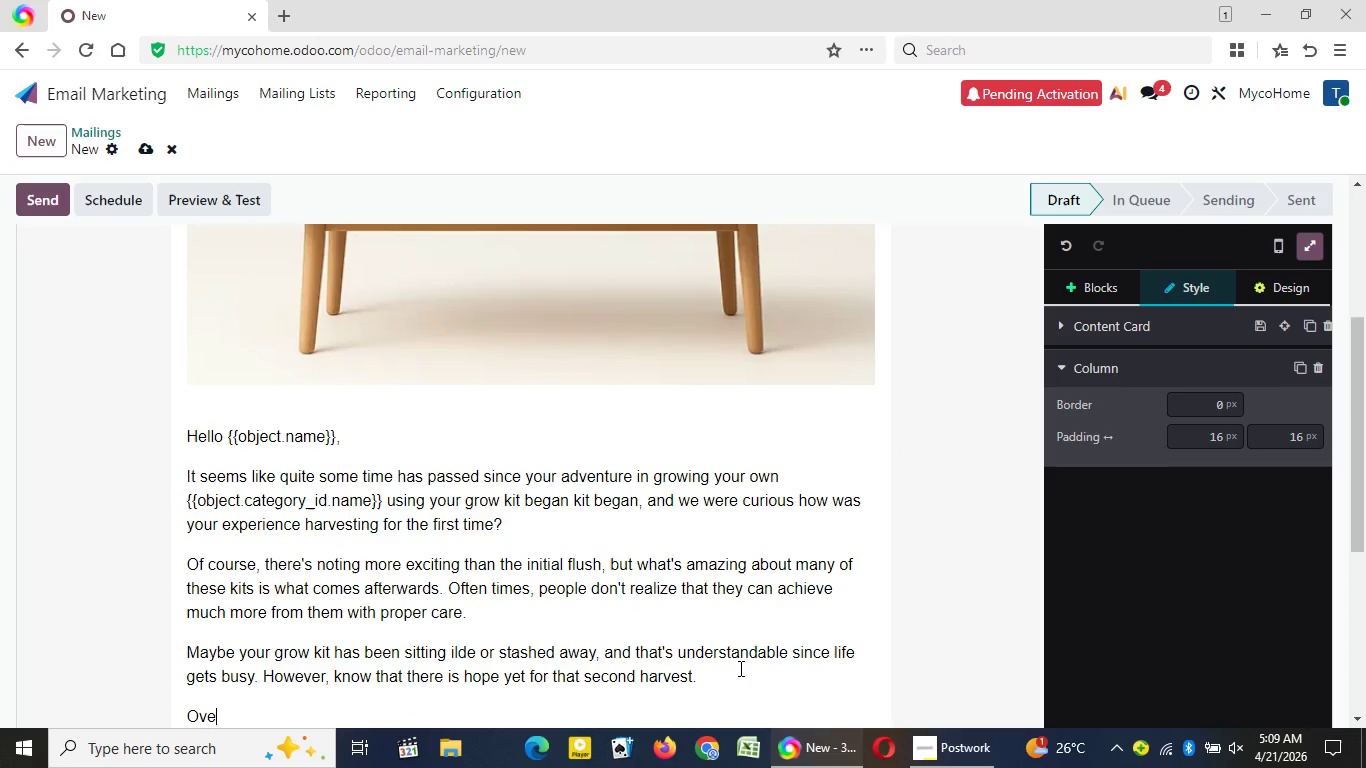 
key(Enter)
 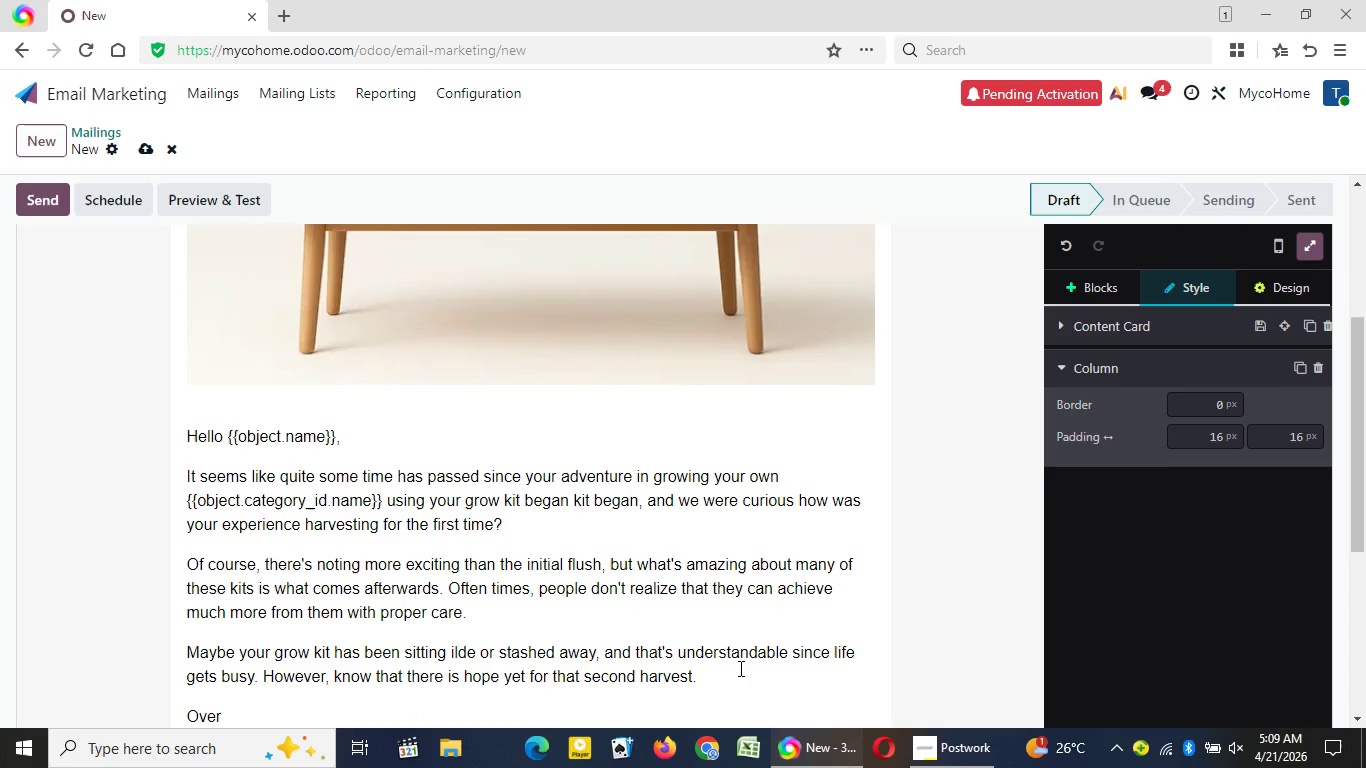 
type(Over the coy)
key(Backspace)
type(urse of the )
 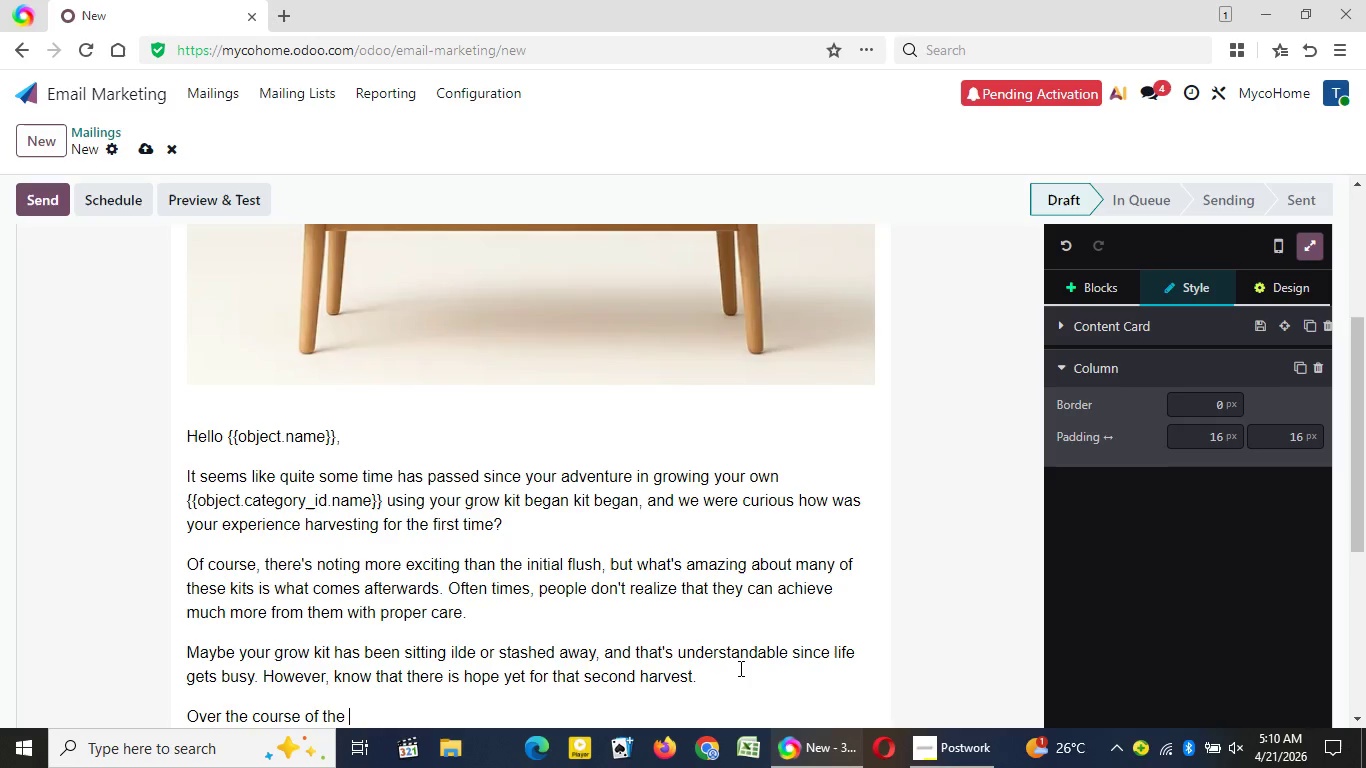 
wait(24.62)
 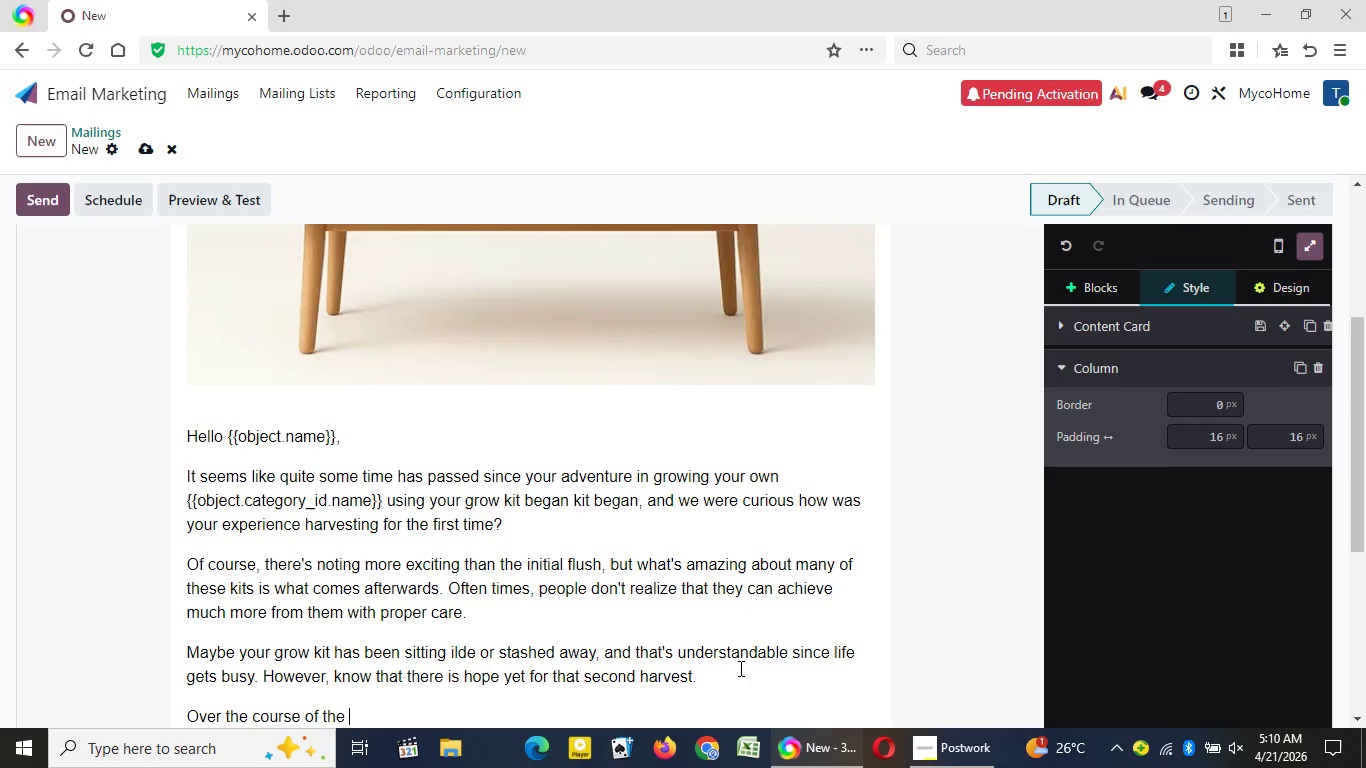 
type(next few days, we will be giving you some tips on getting)
 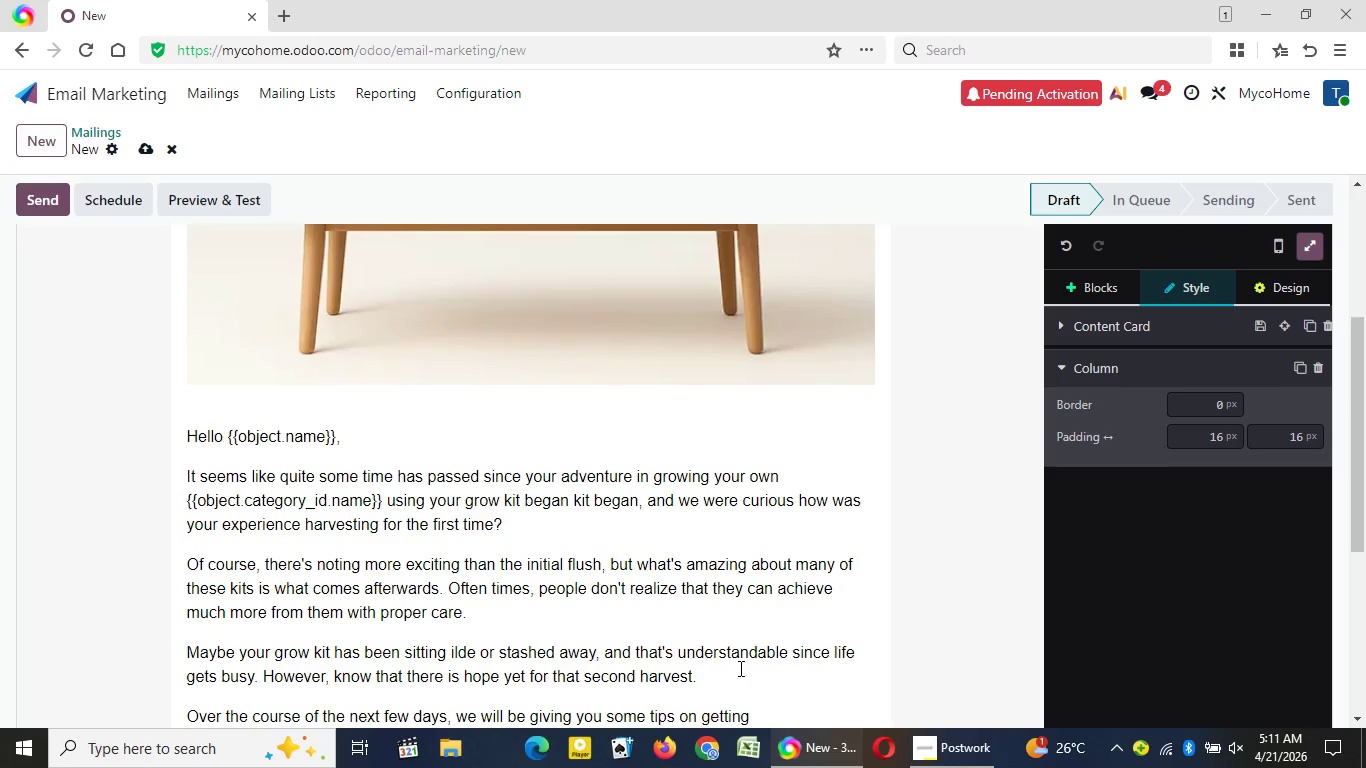 
wait(15.38)
 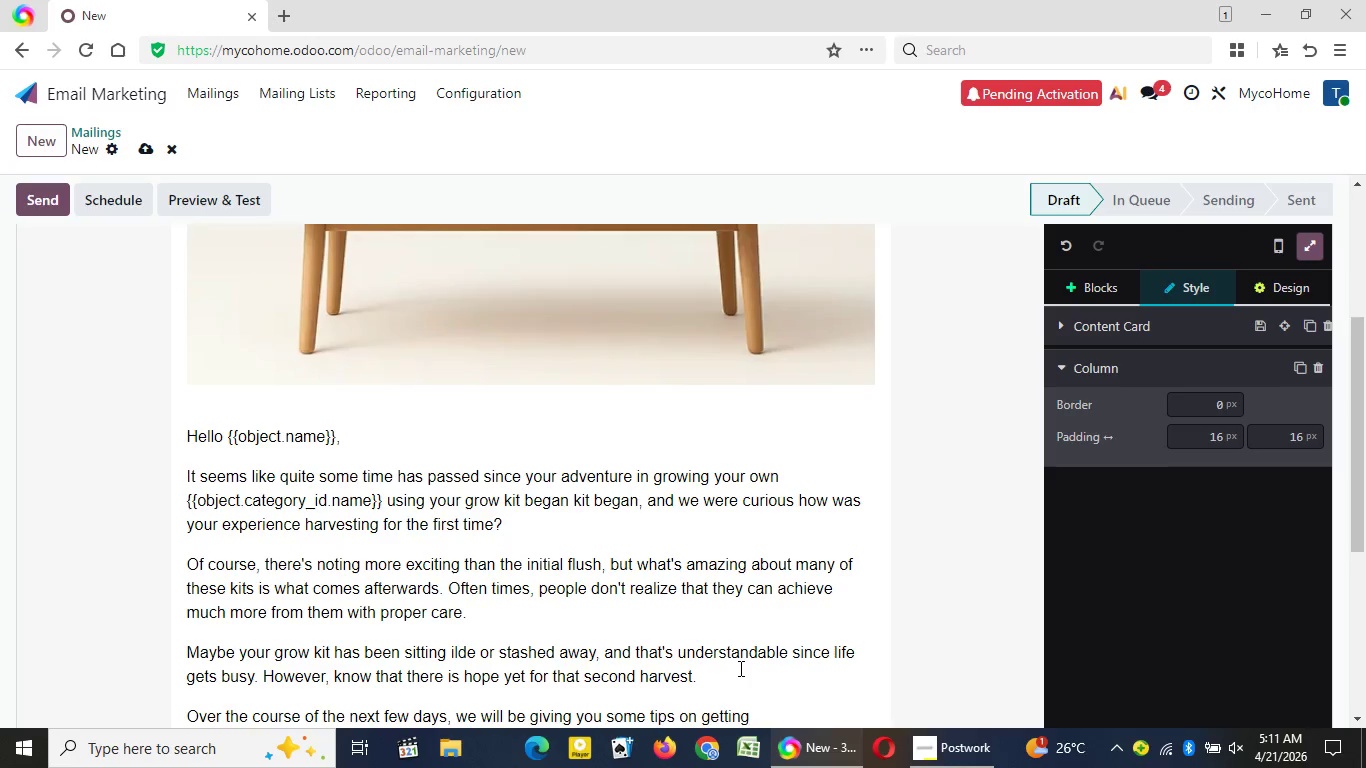 
key(Space)
 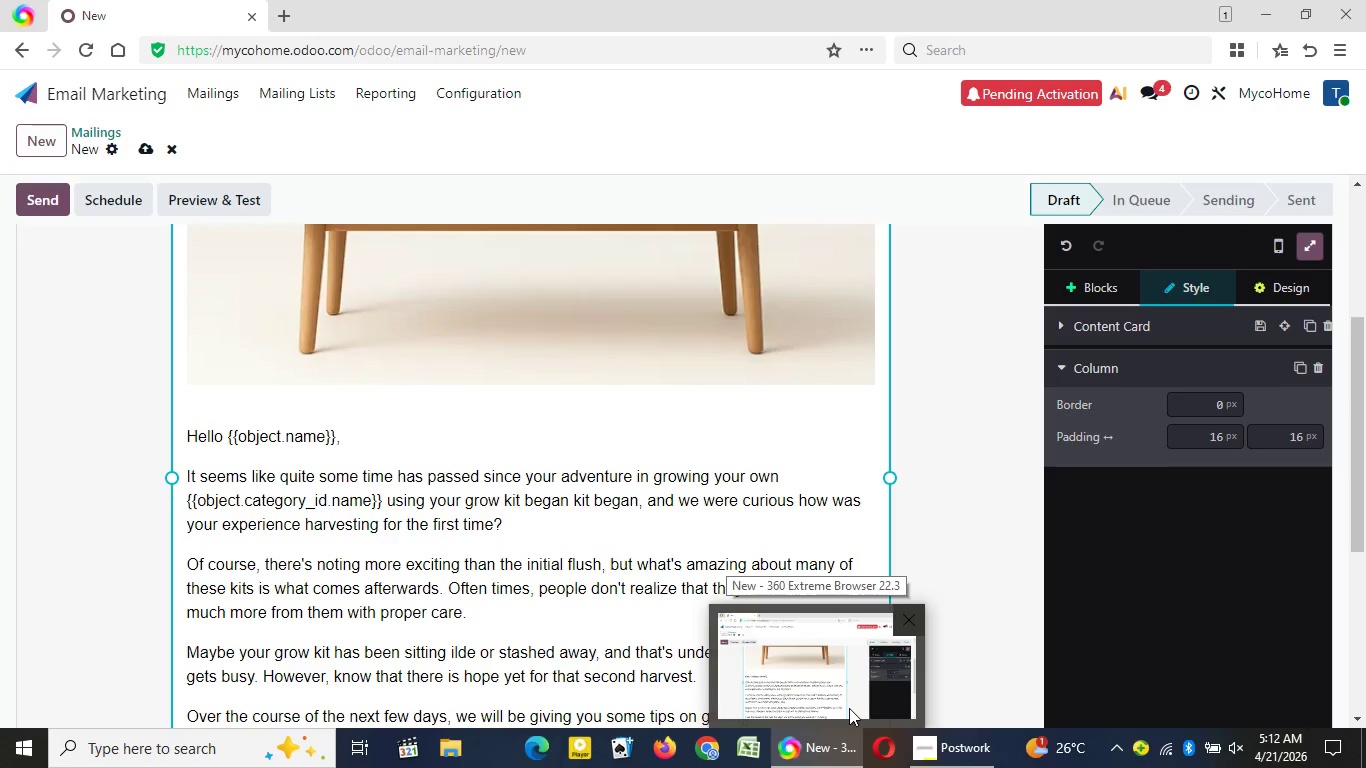 
wait(57.94)
 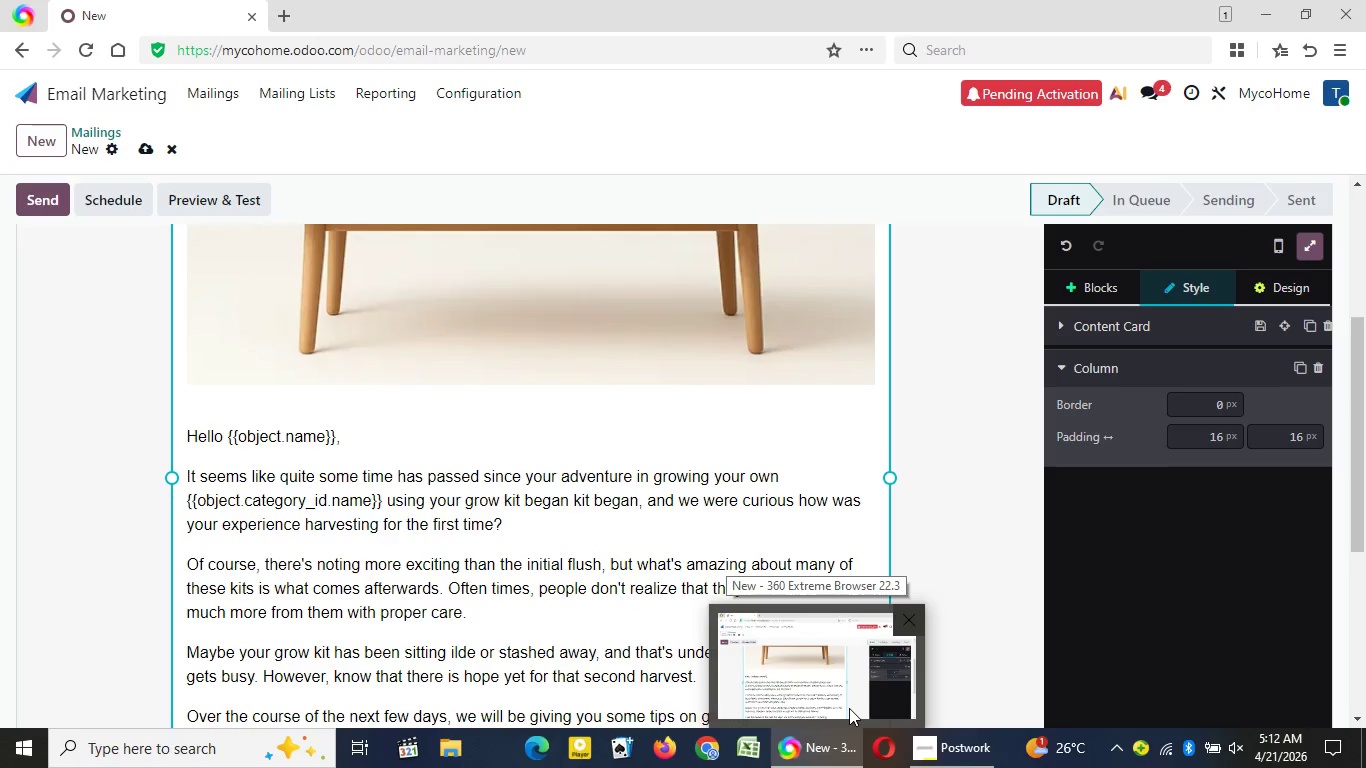 
left_click([657, 642])
 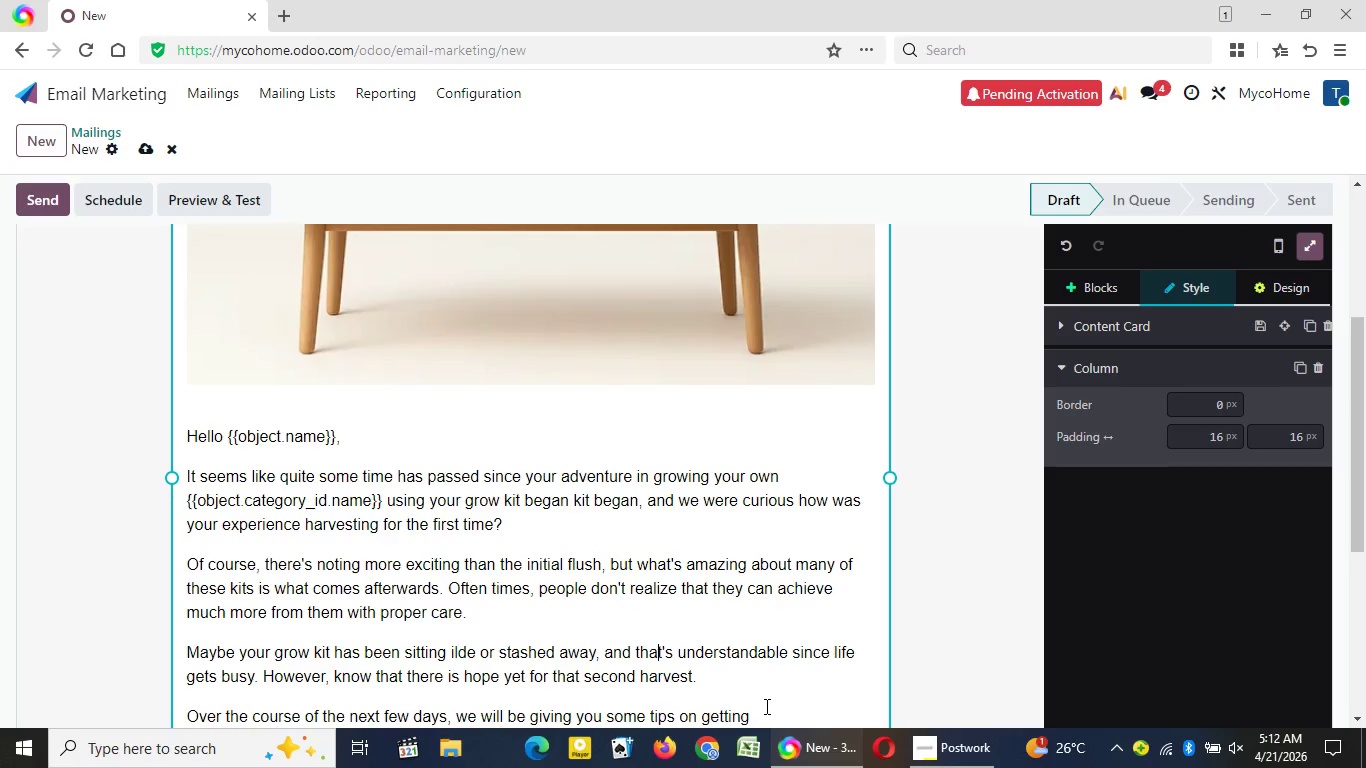 
wait(23.42)
 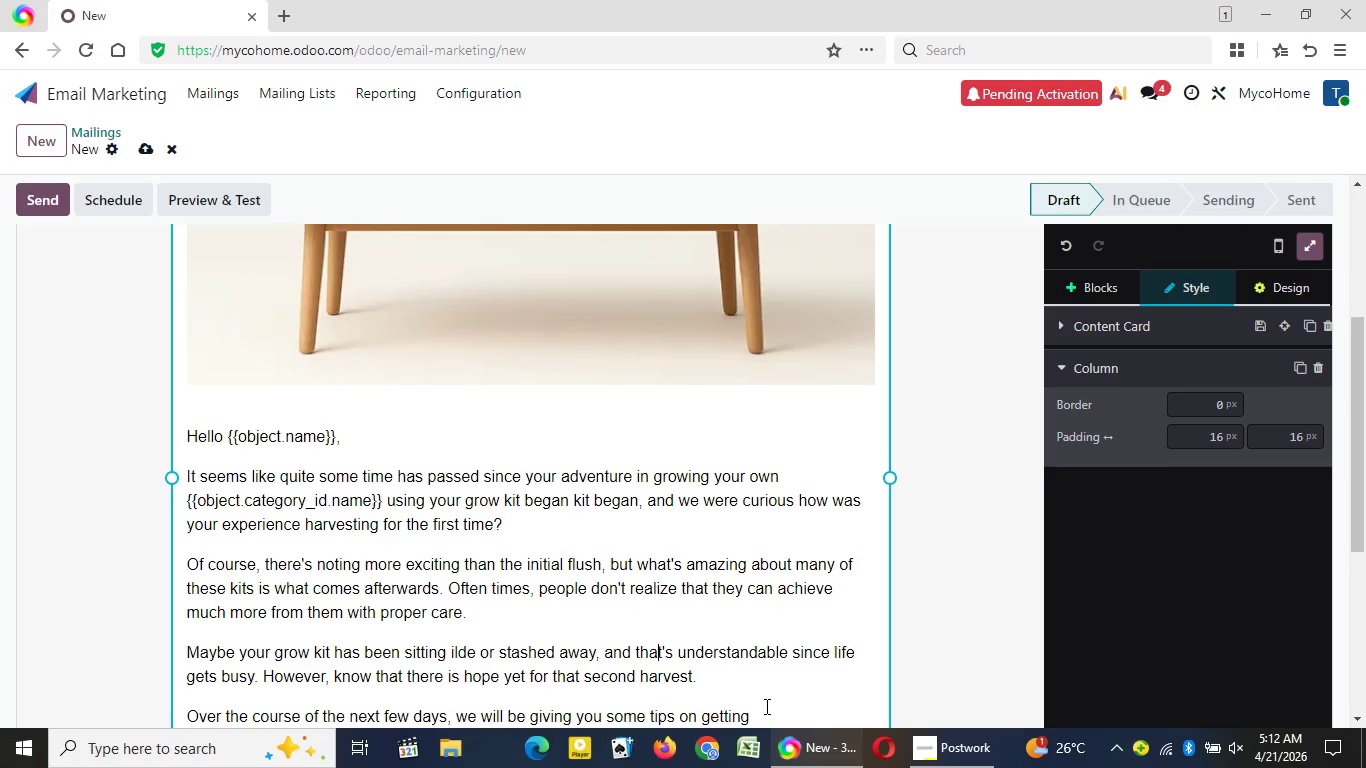 
key(ArrowDown)
 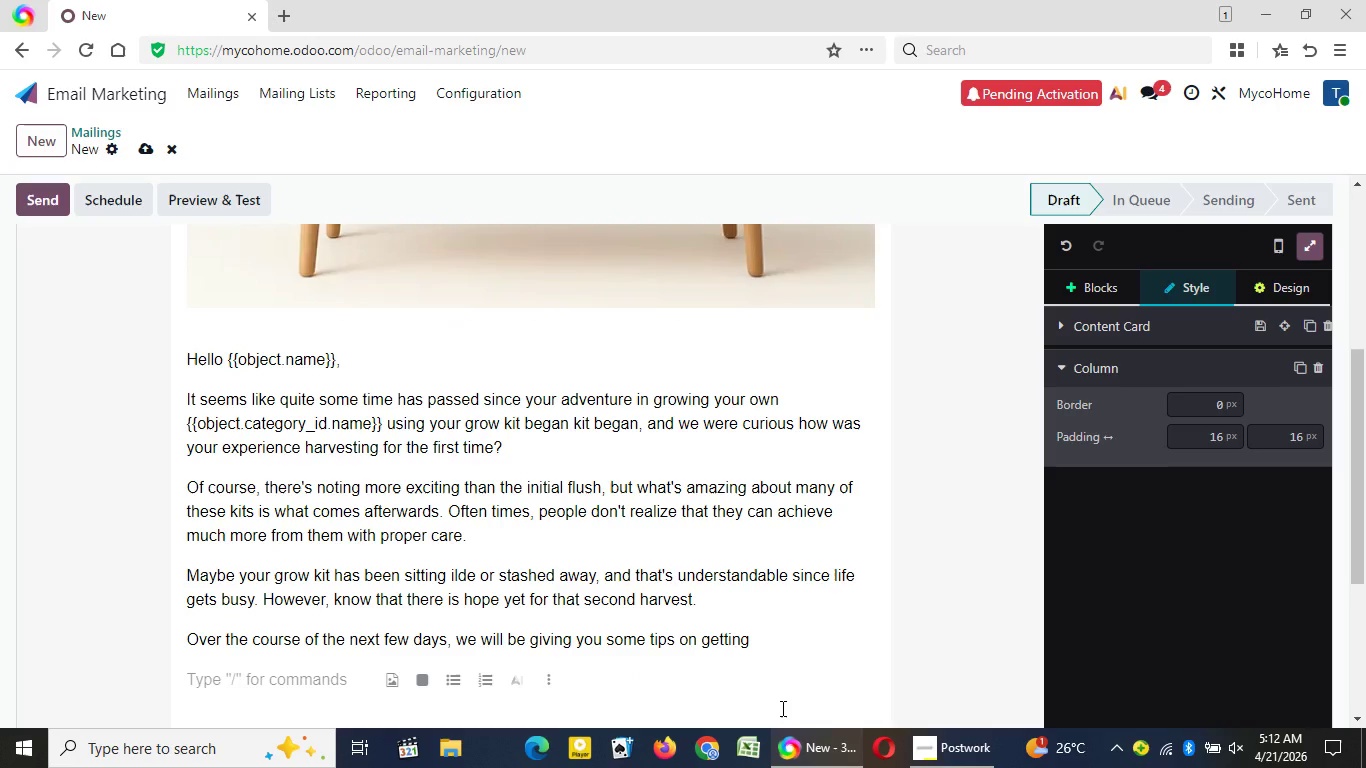 
key(ArrowDown)
 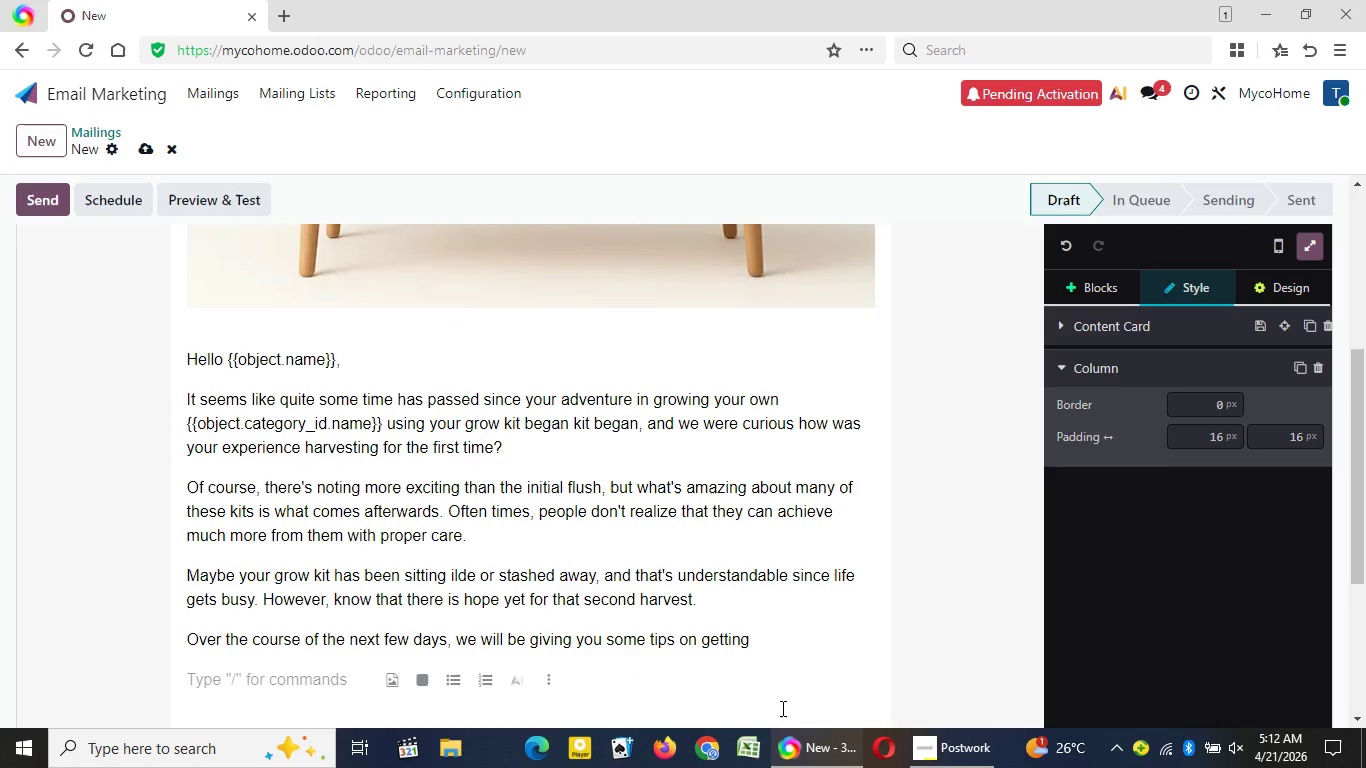 
key(ArrowDown)
 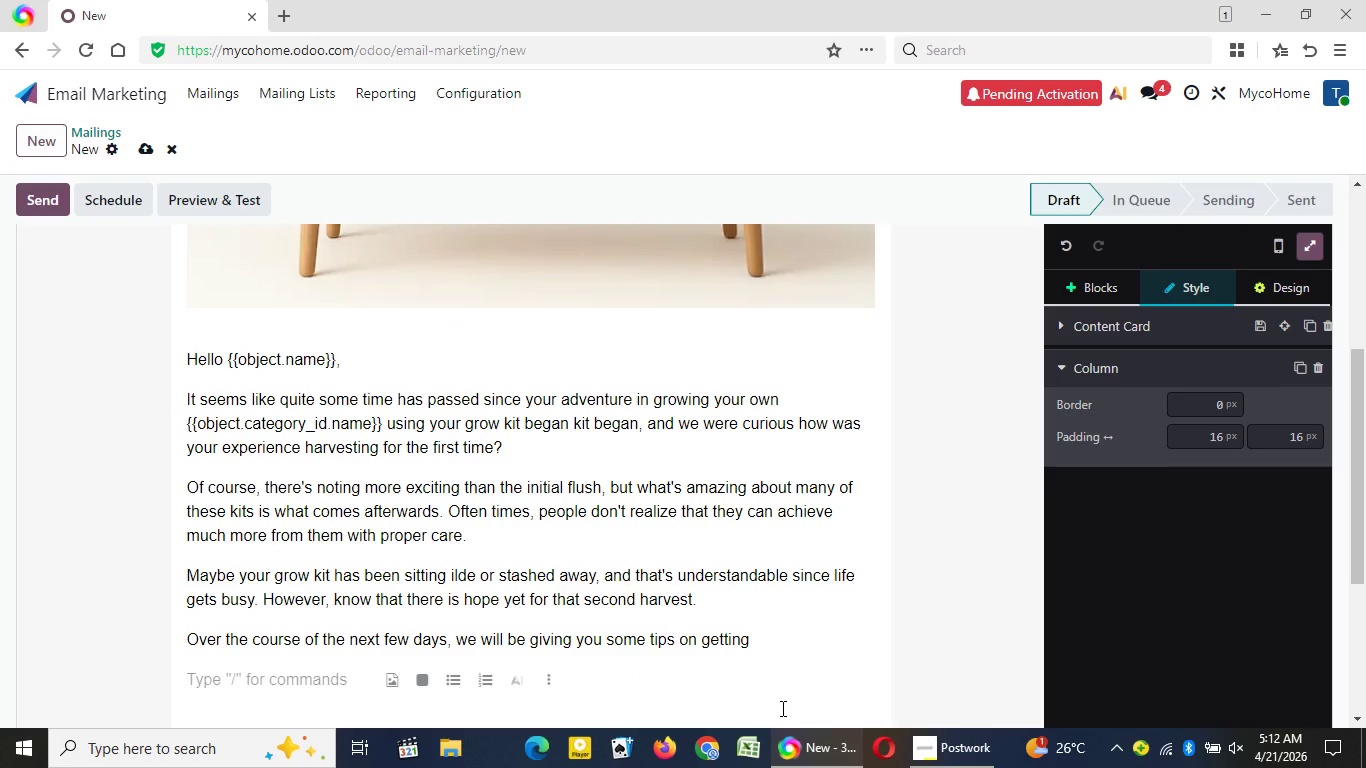 
key(ArrowDown)
 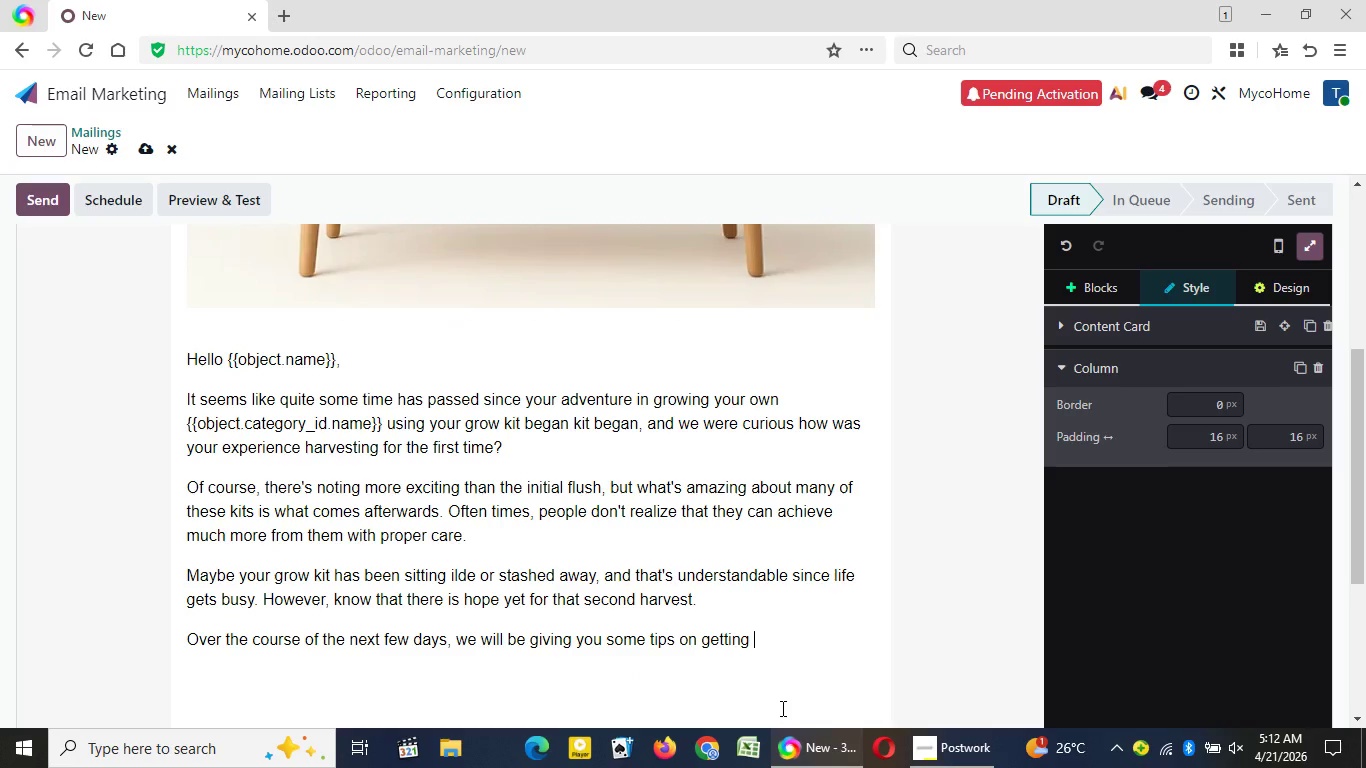 
key(ArrowUp)
 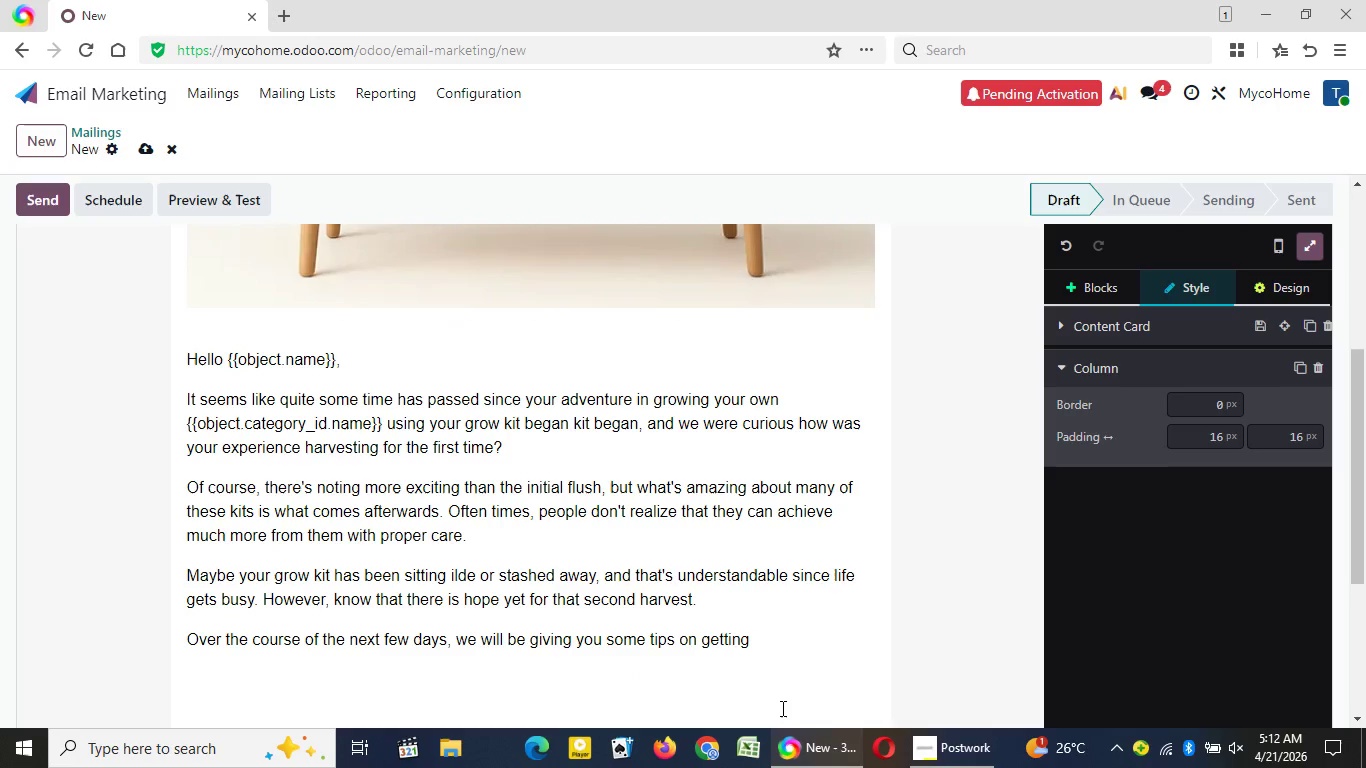 
key(ArrowLeft)
 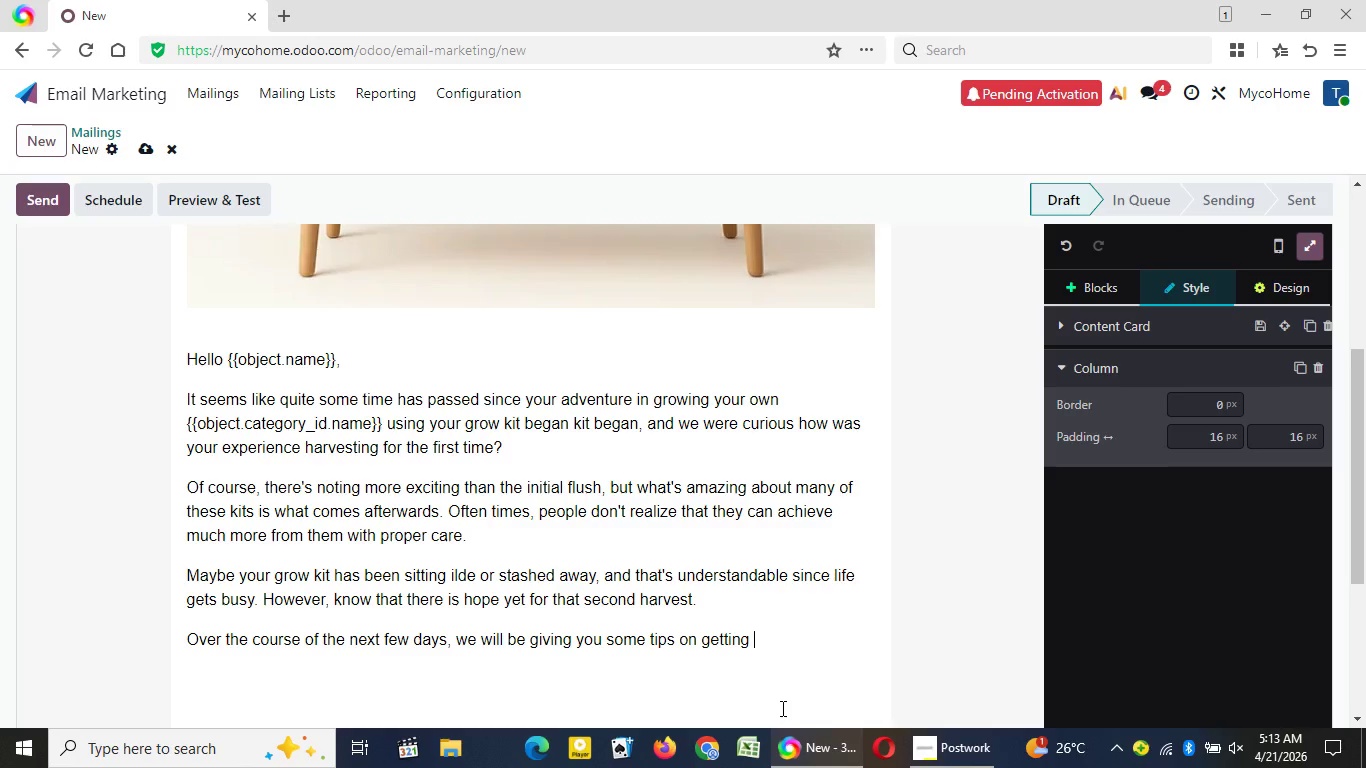 
wait(27.59)
 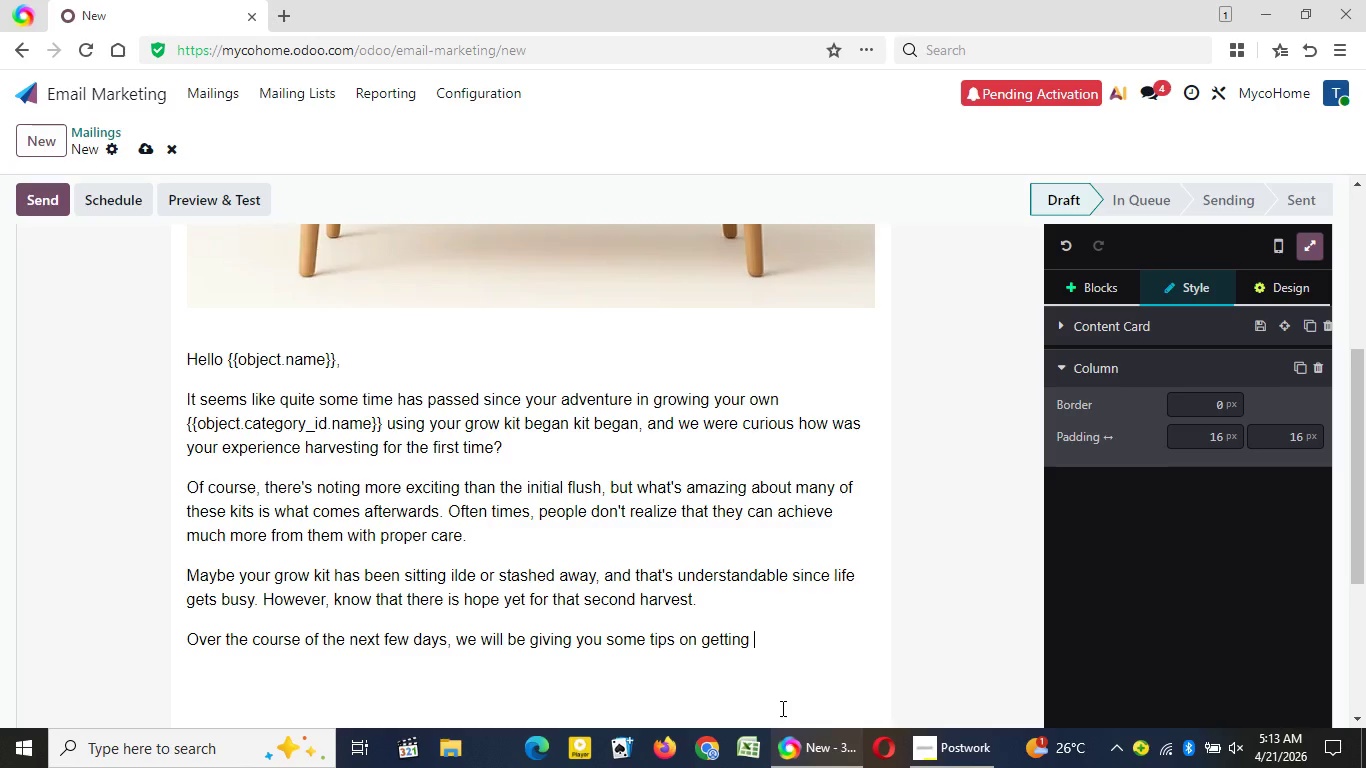 
type(the most)
 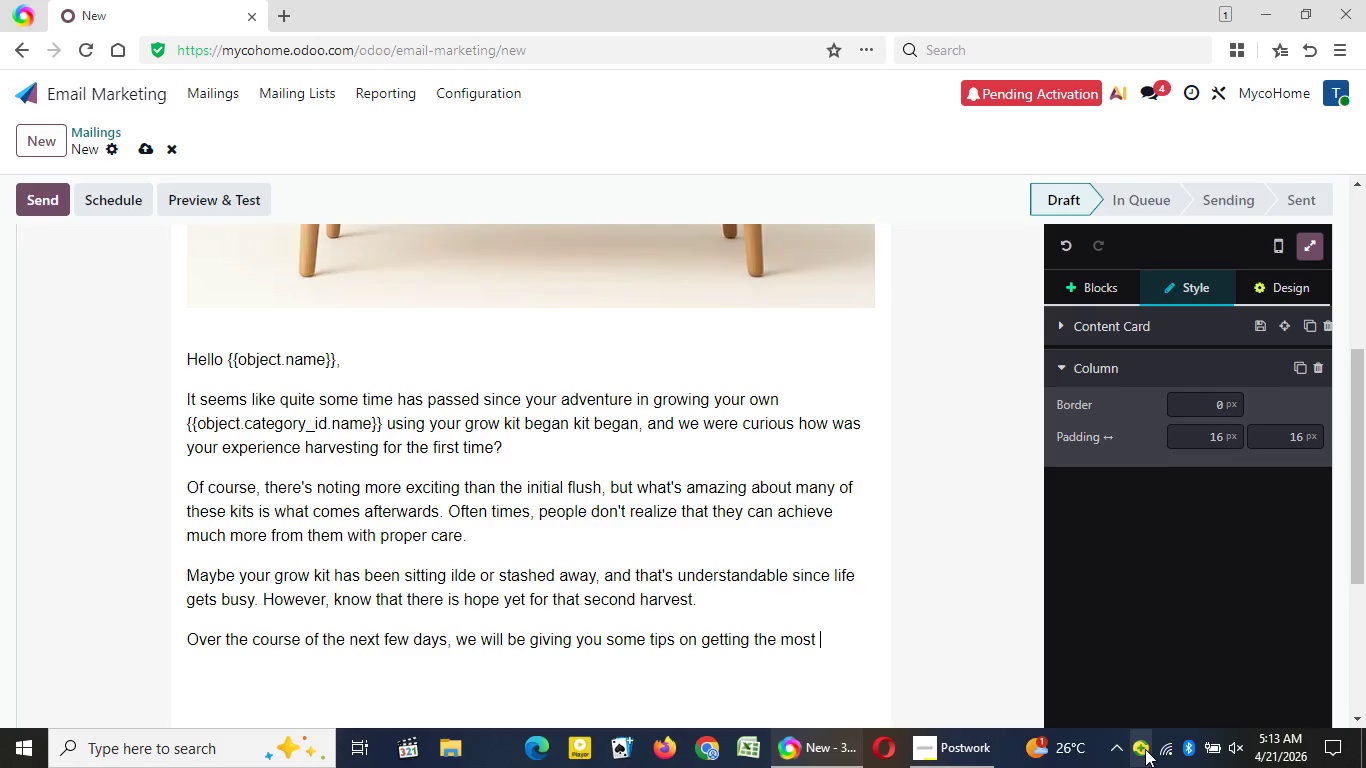 
wait(6.41)
 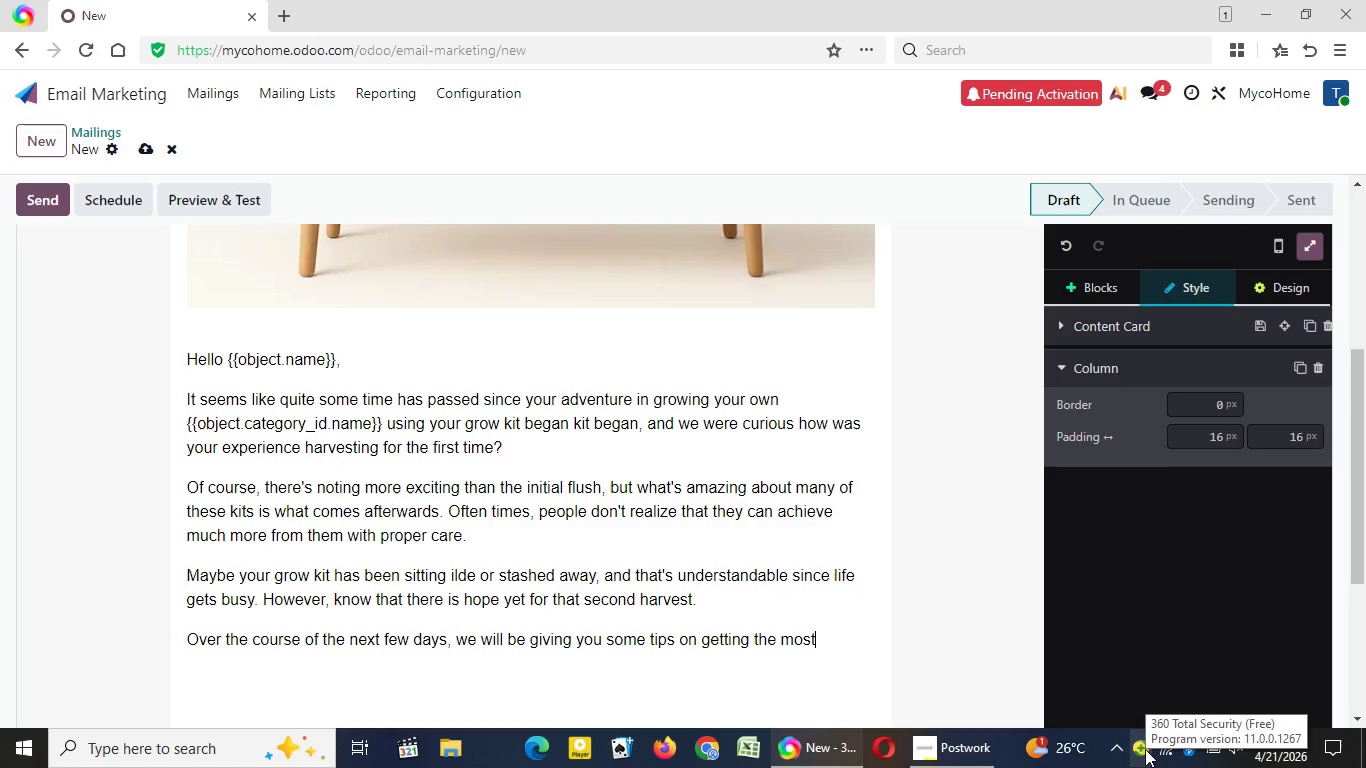 
key(Space)
 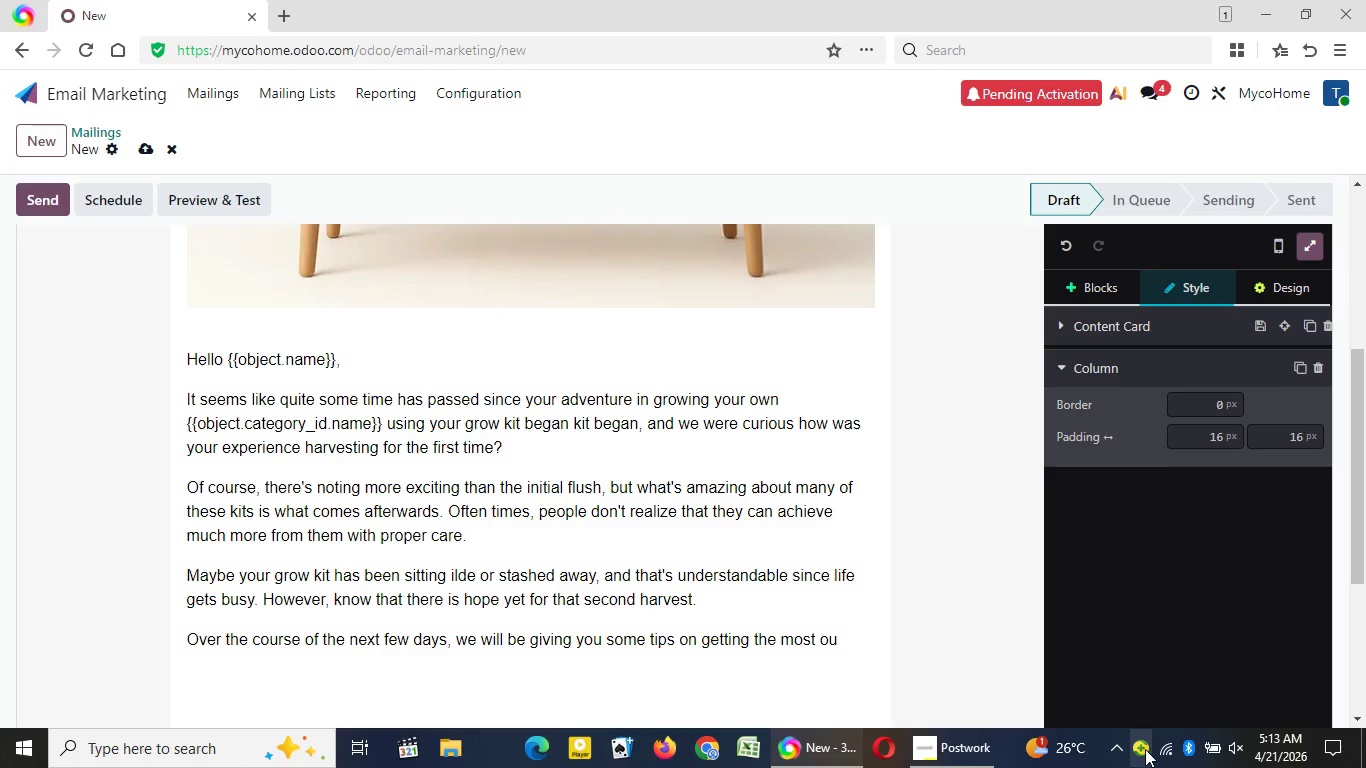 
type(out )
 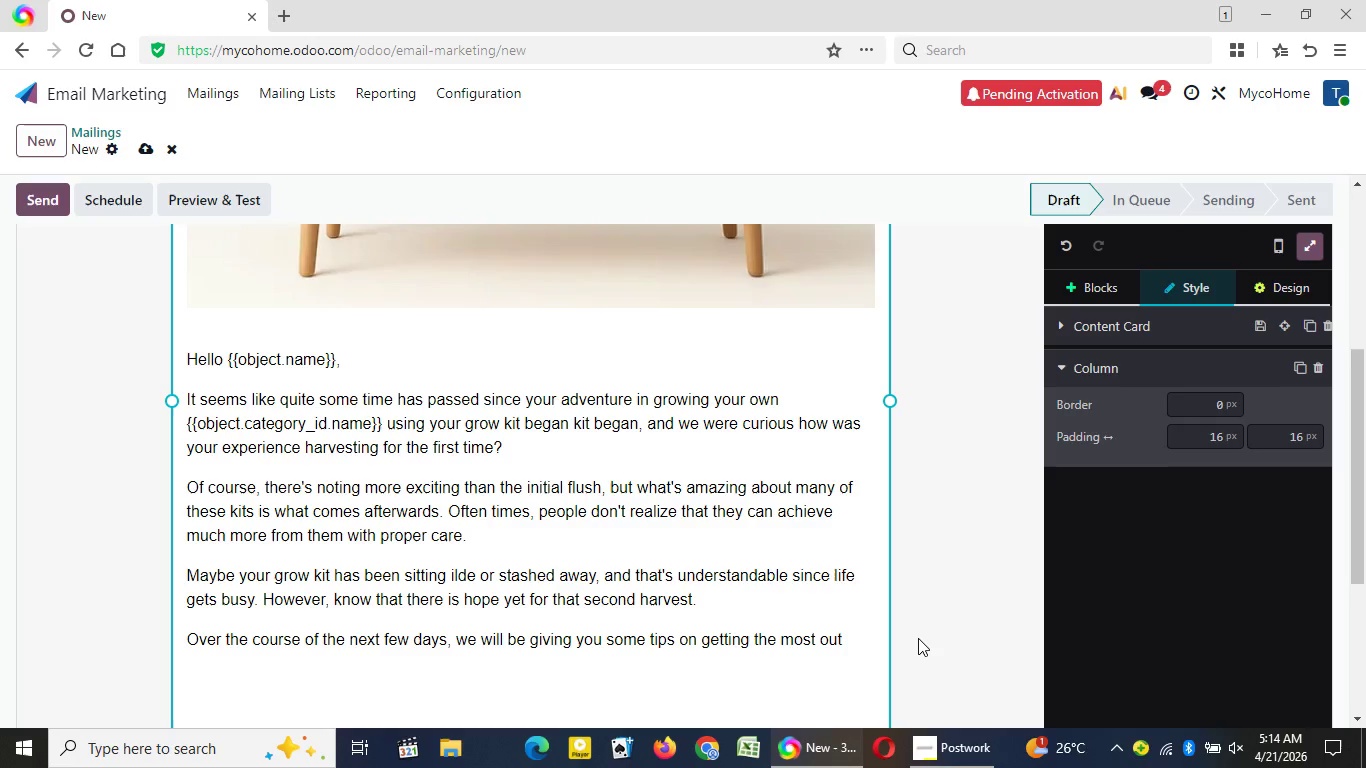 
wait(50.69)
 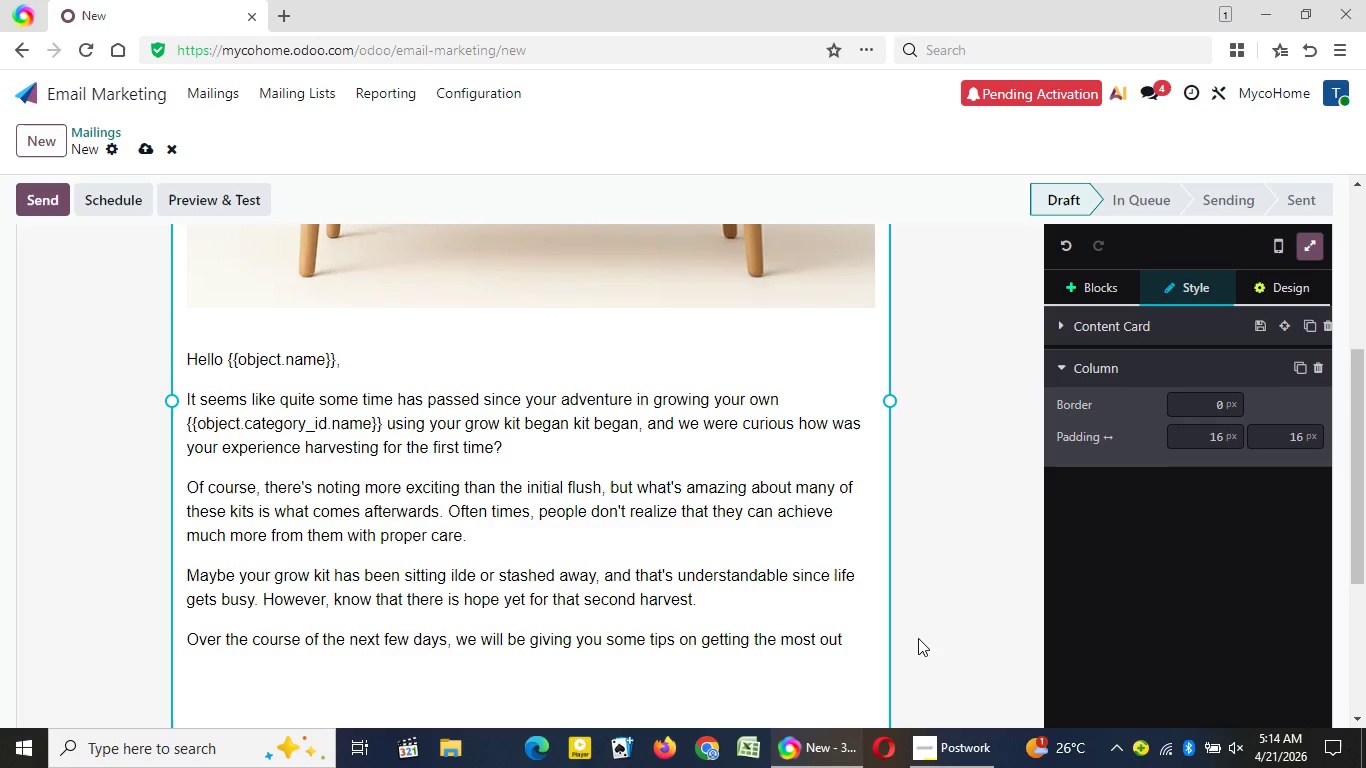 
key(ArrowLeft)
 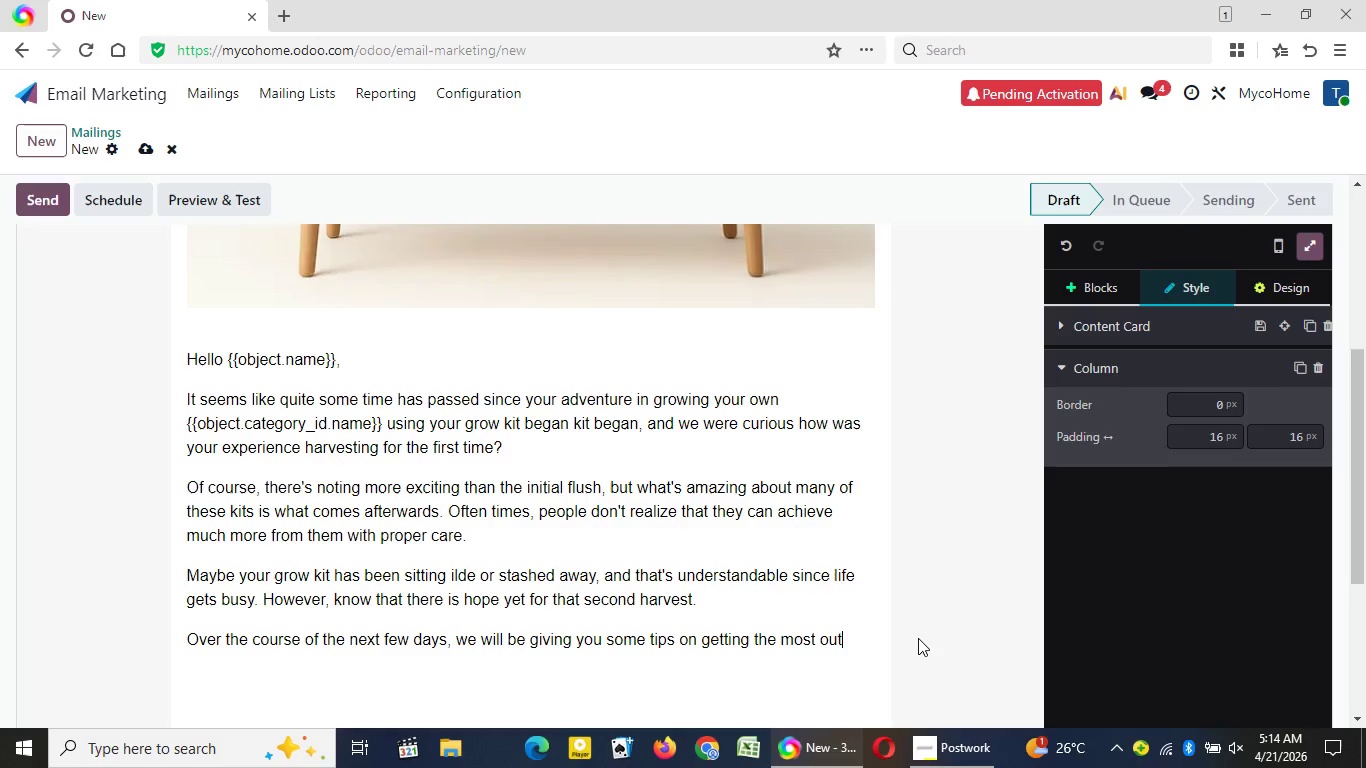 
wait(9.81)
 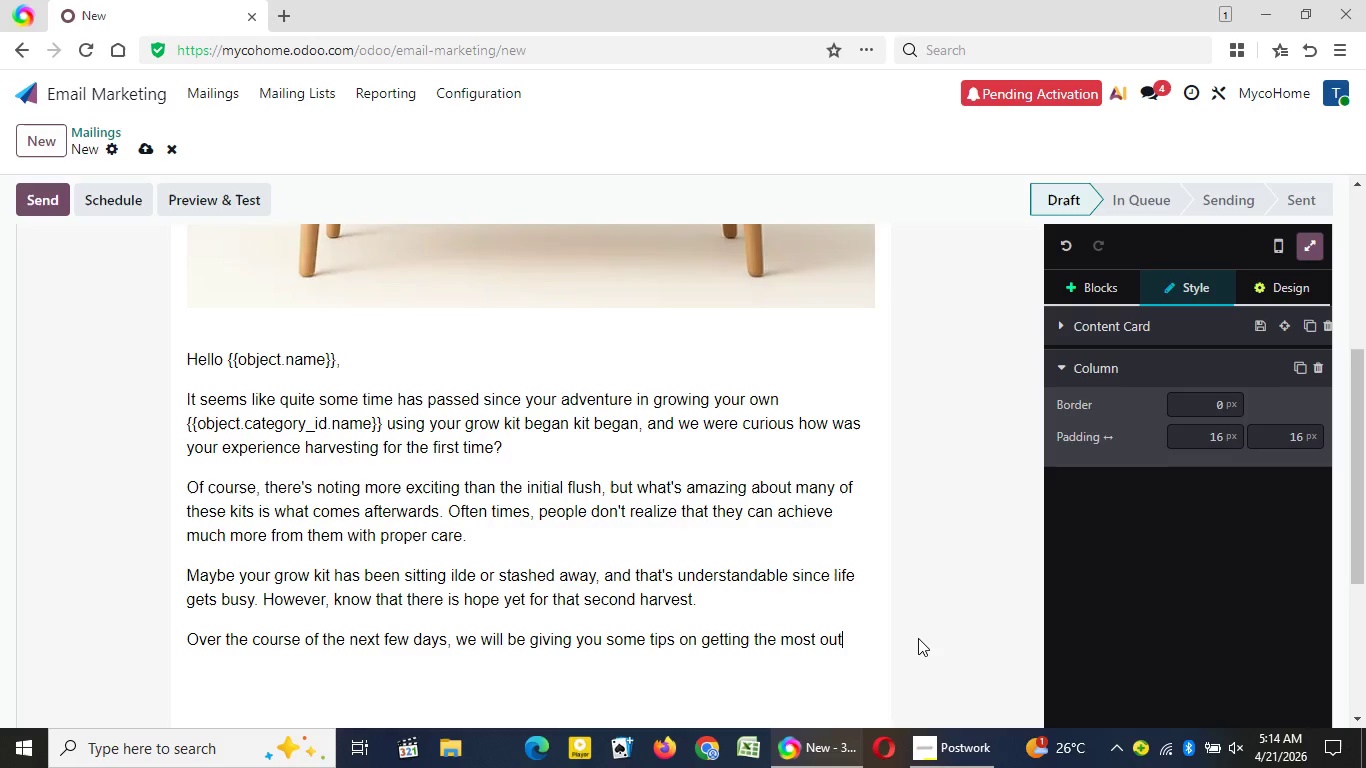 
key(Space)
 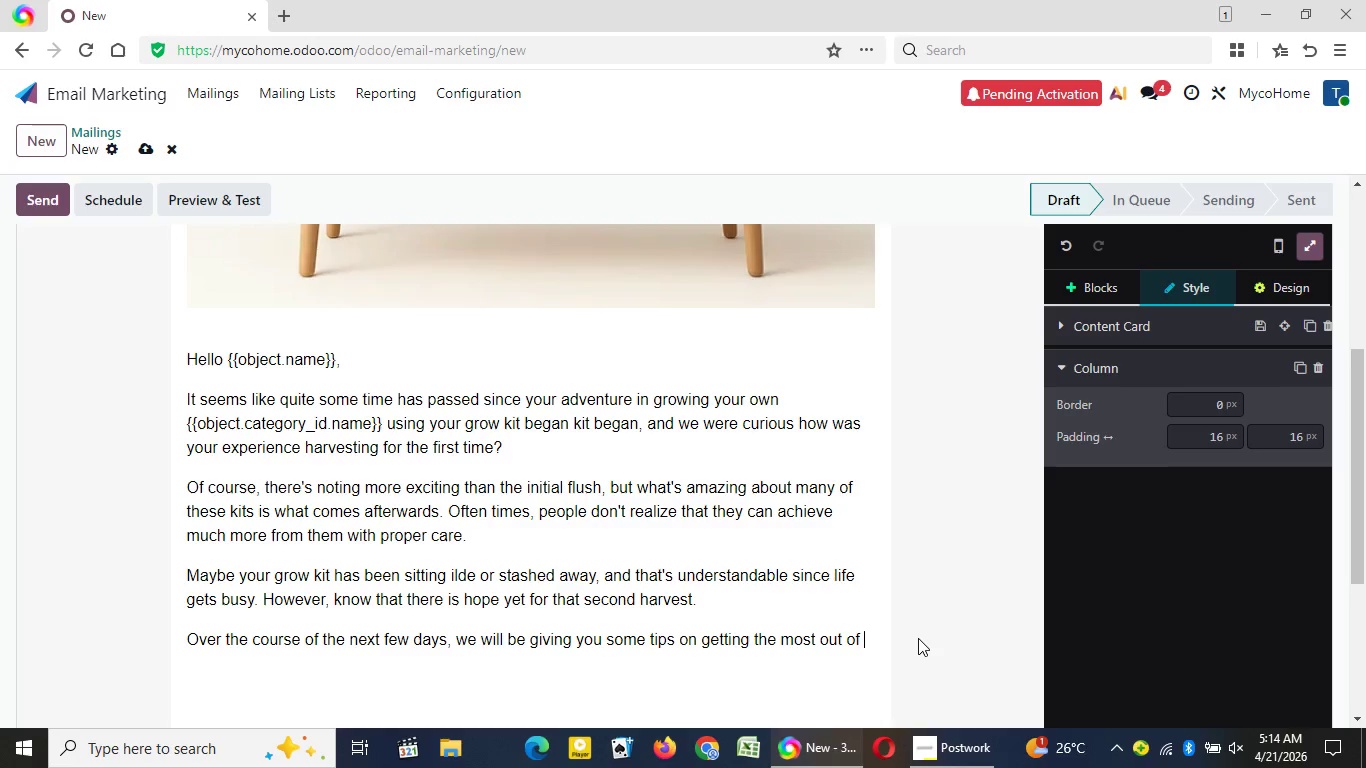 
wait(6.08)
 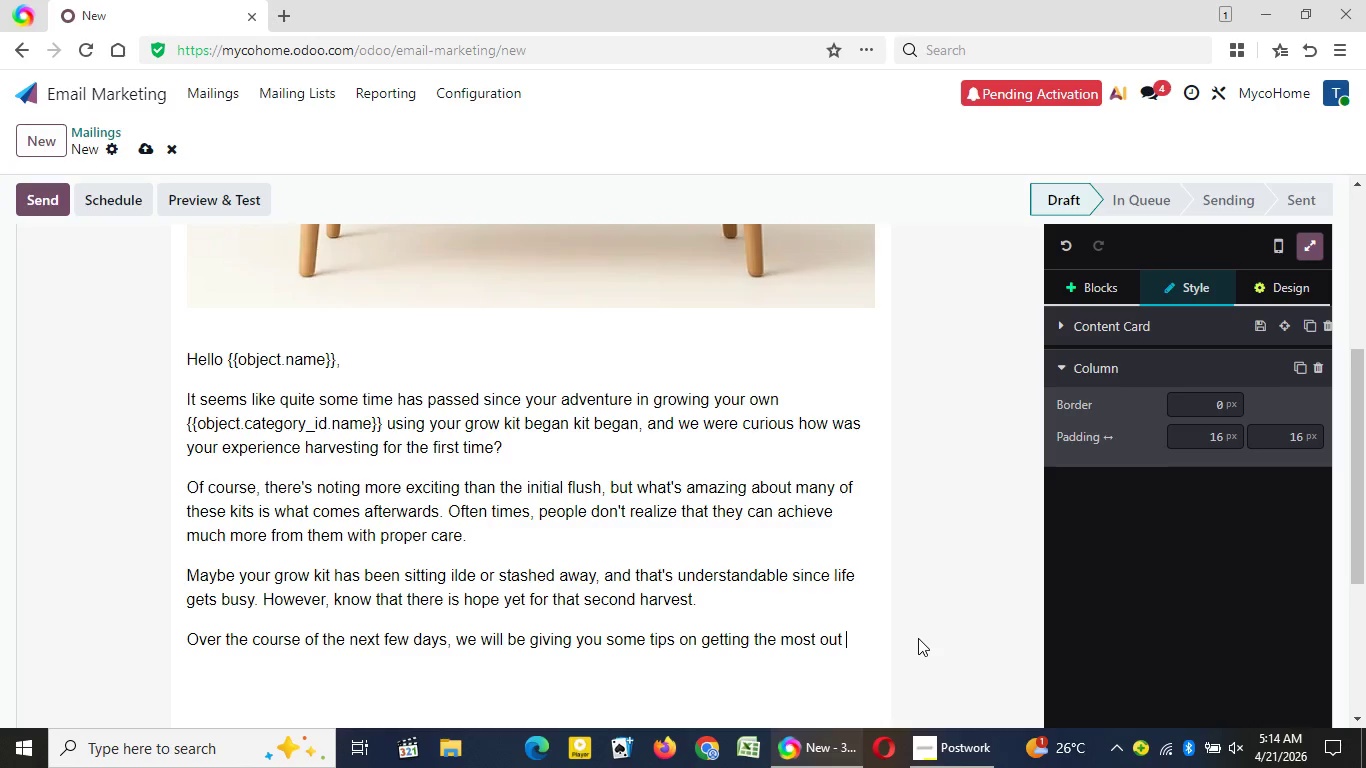 
type(of )
 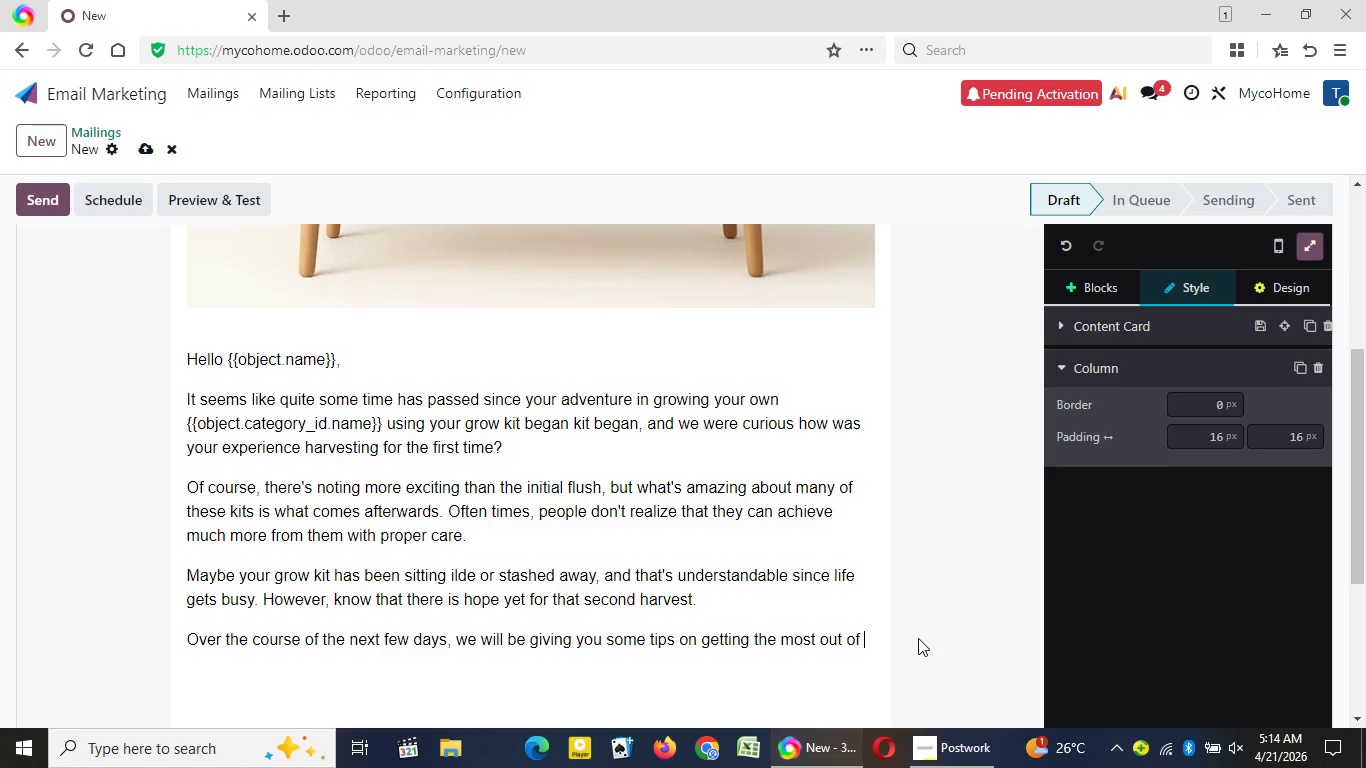 
wait(15.03)
 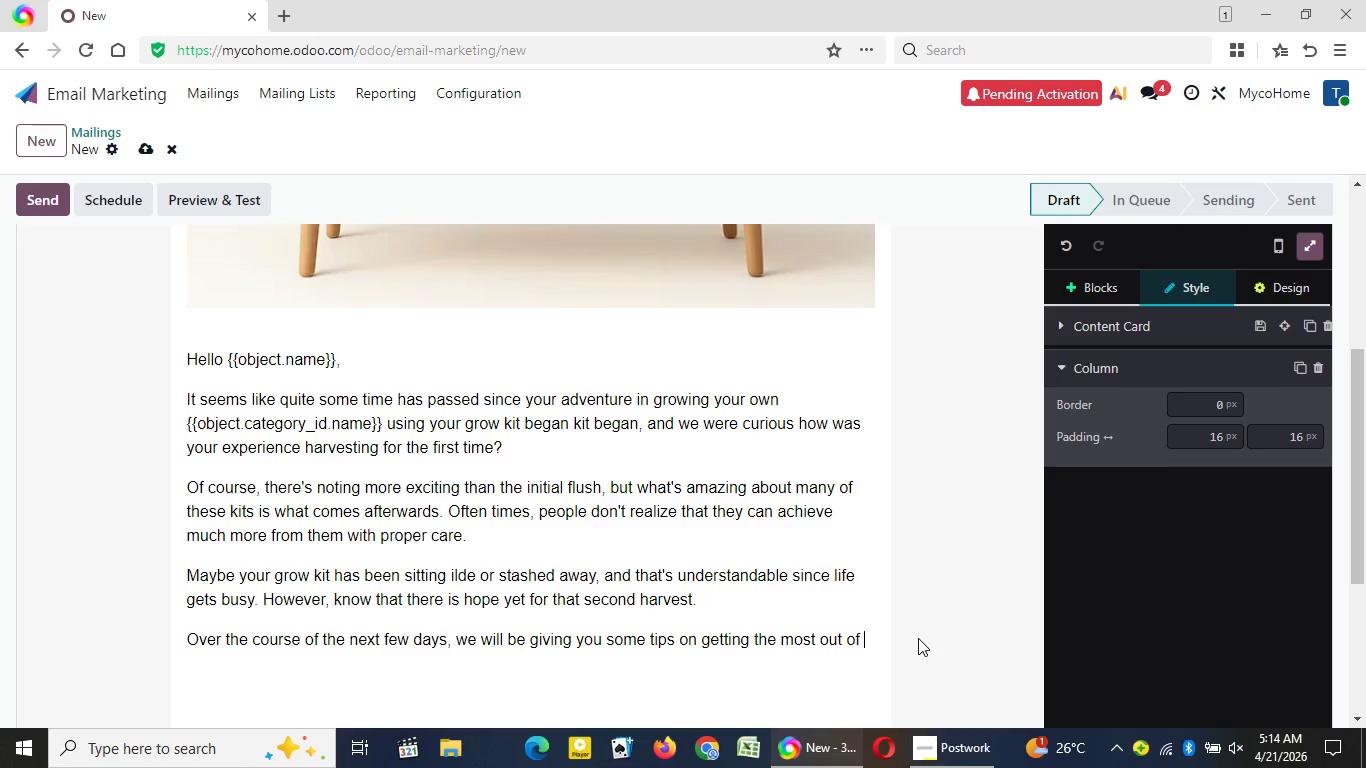 
type(your grow )
 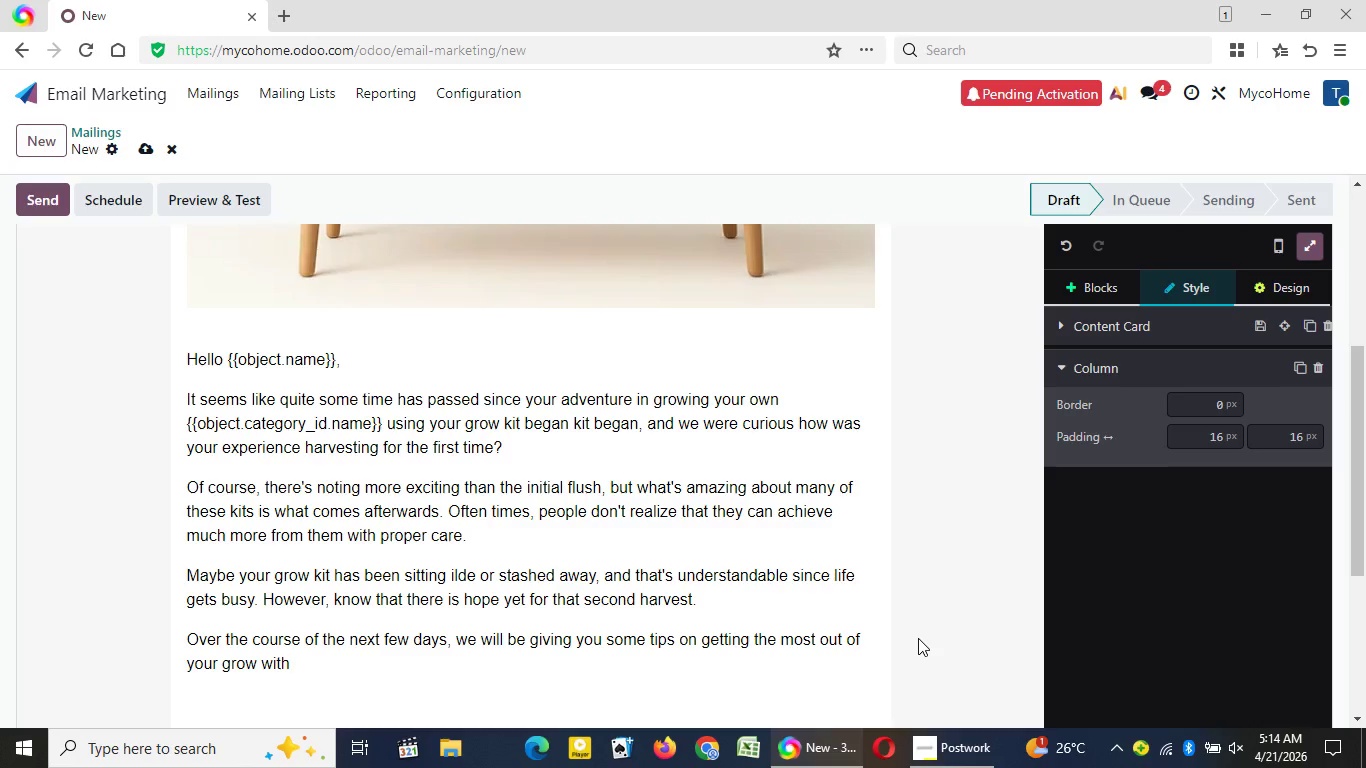 
type(without)
 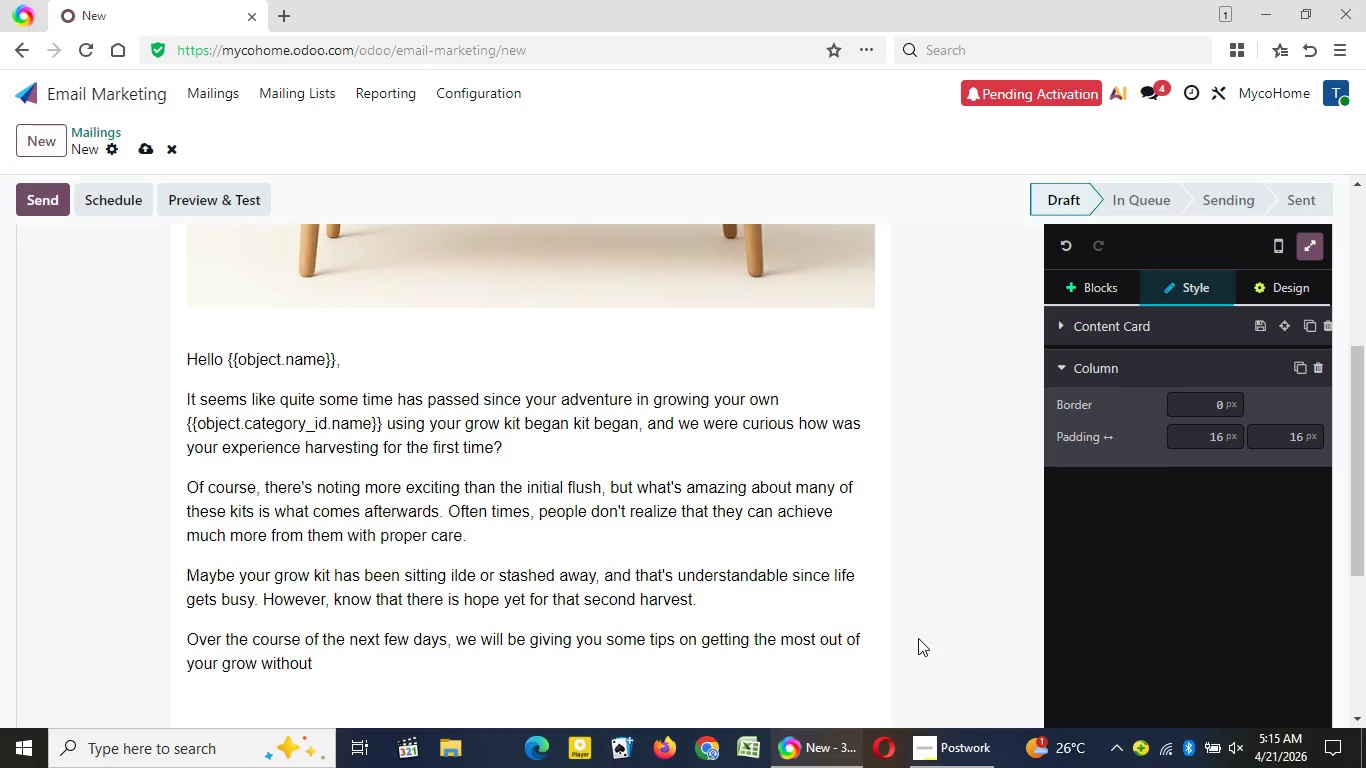 
wait(13.45)
 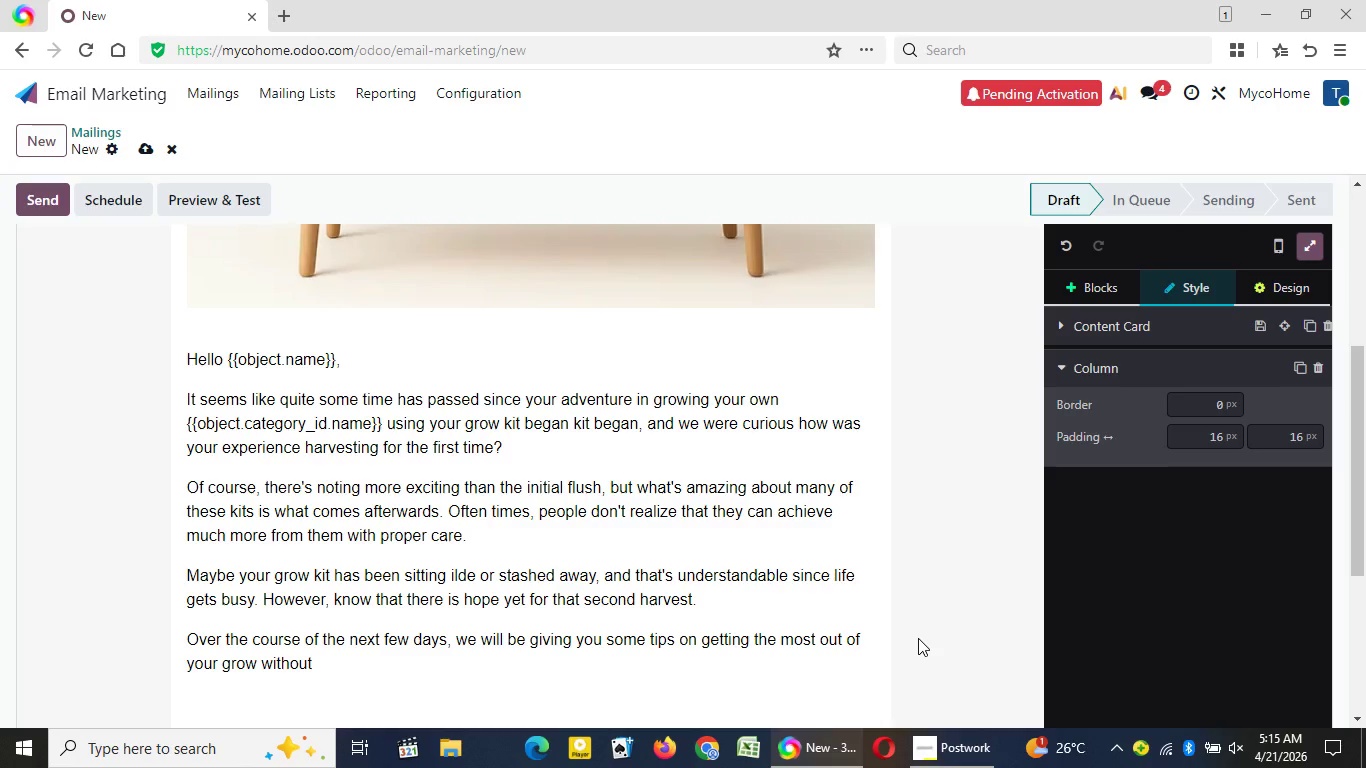 
key(Space)
 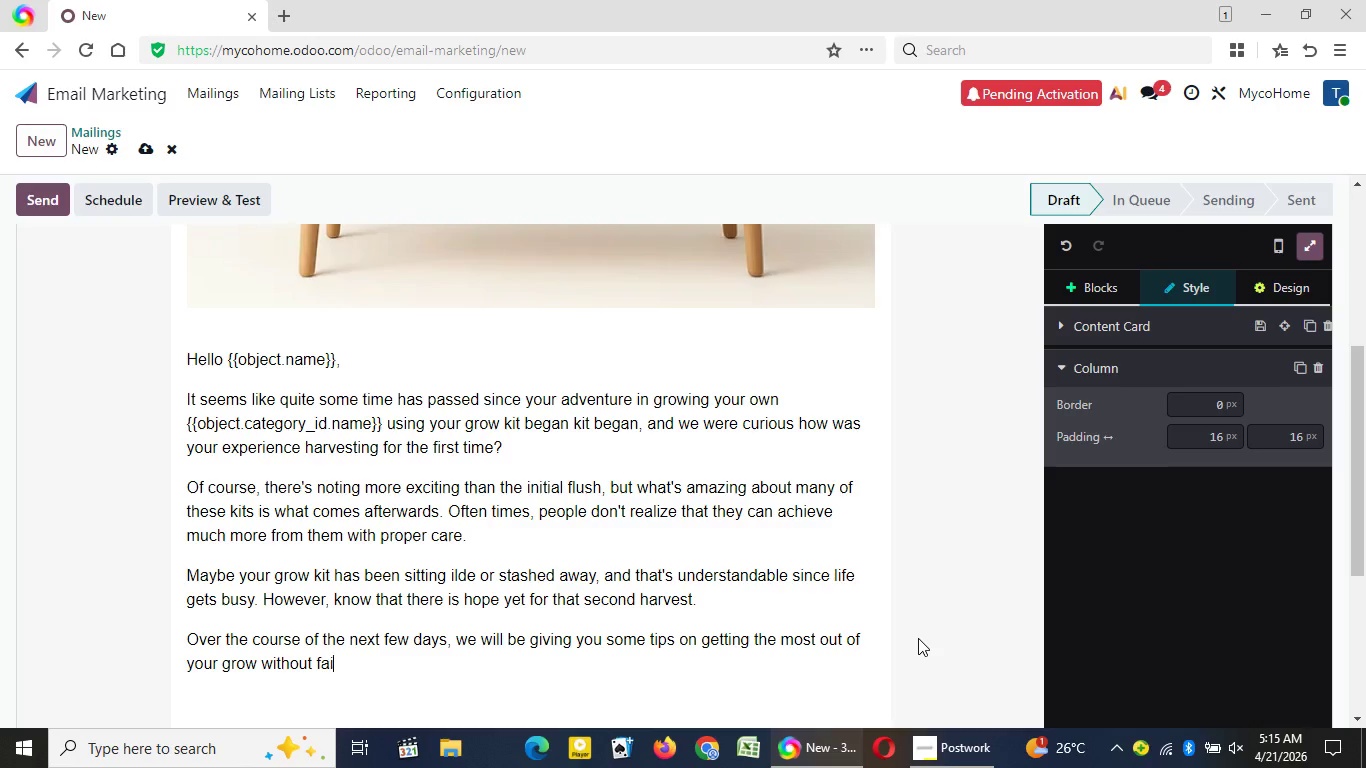 
wait(6.05)
 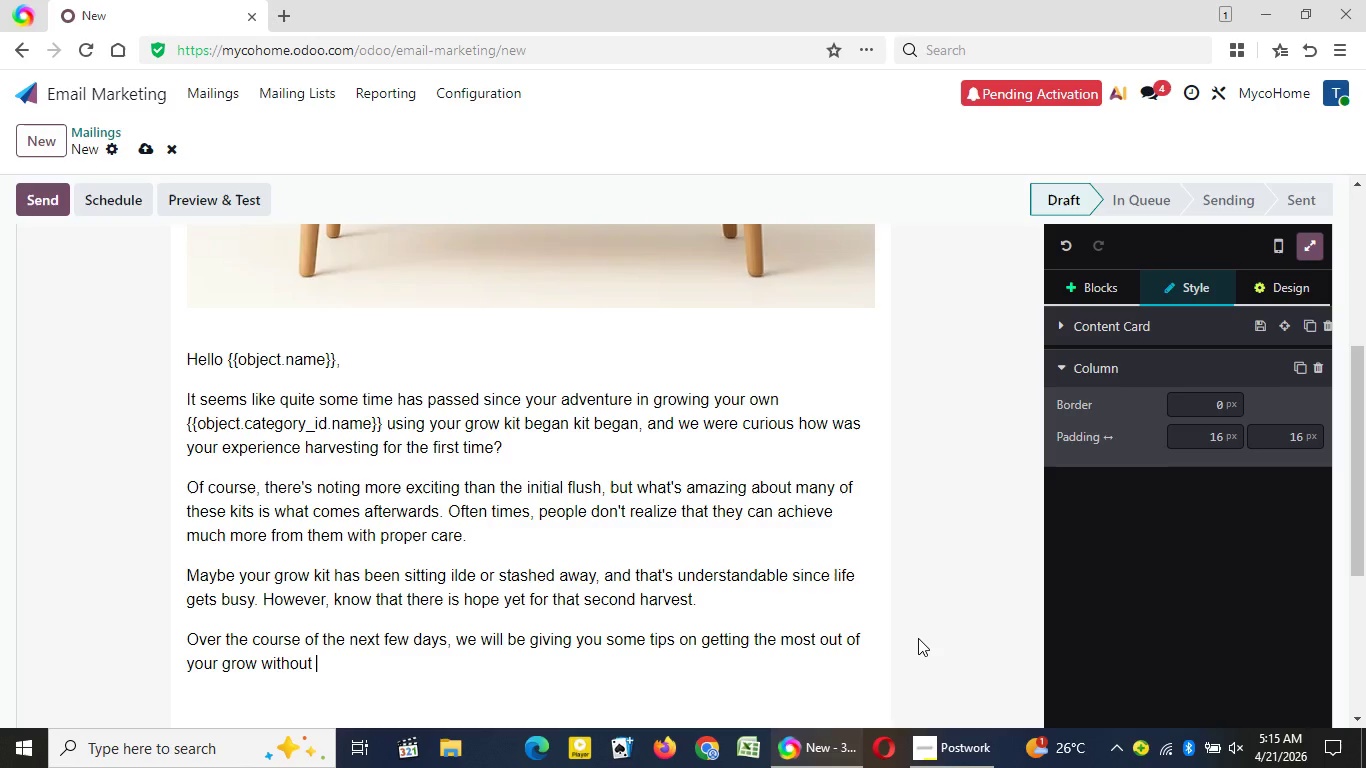 
type(fail)
 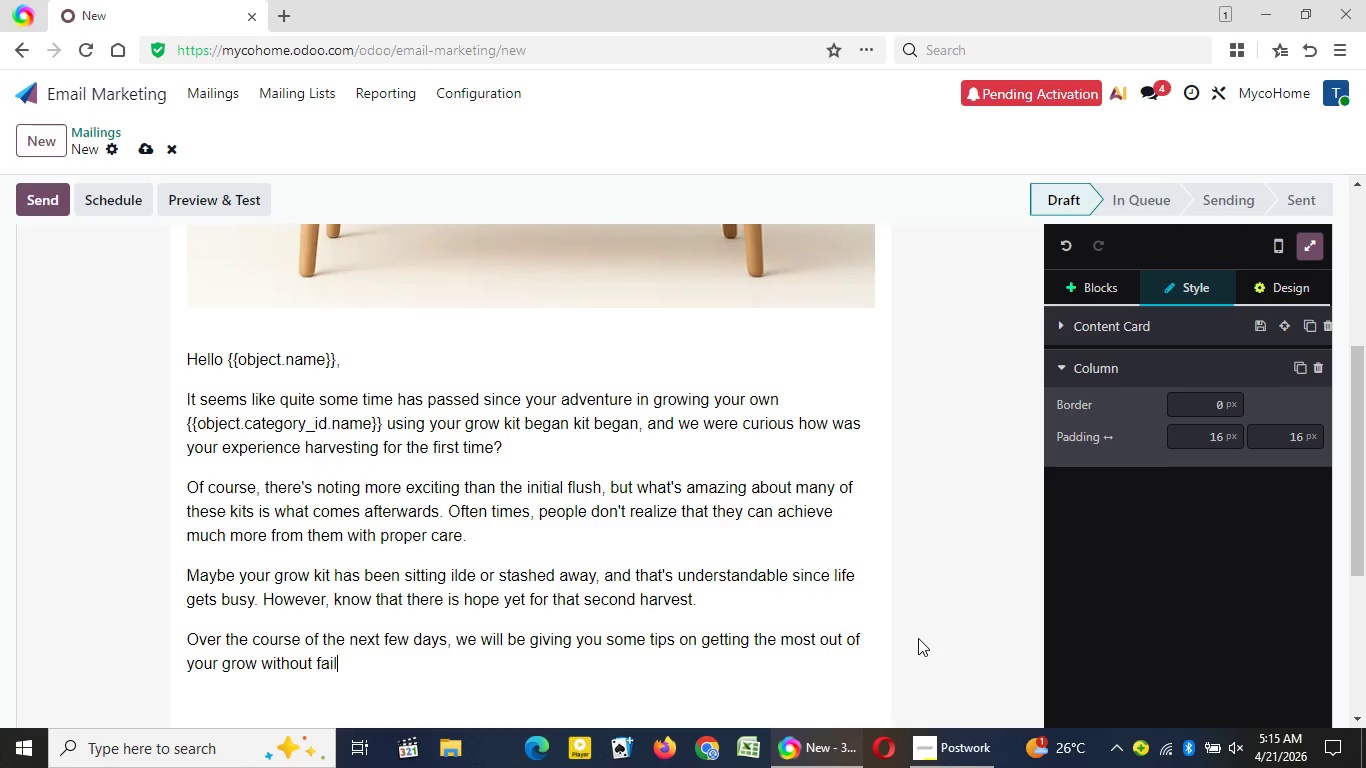 
wait(23.38)
 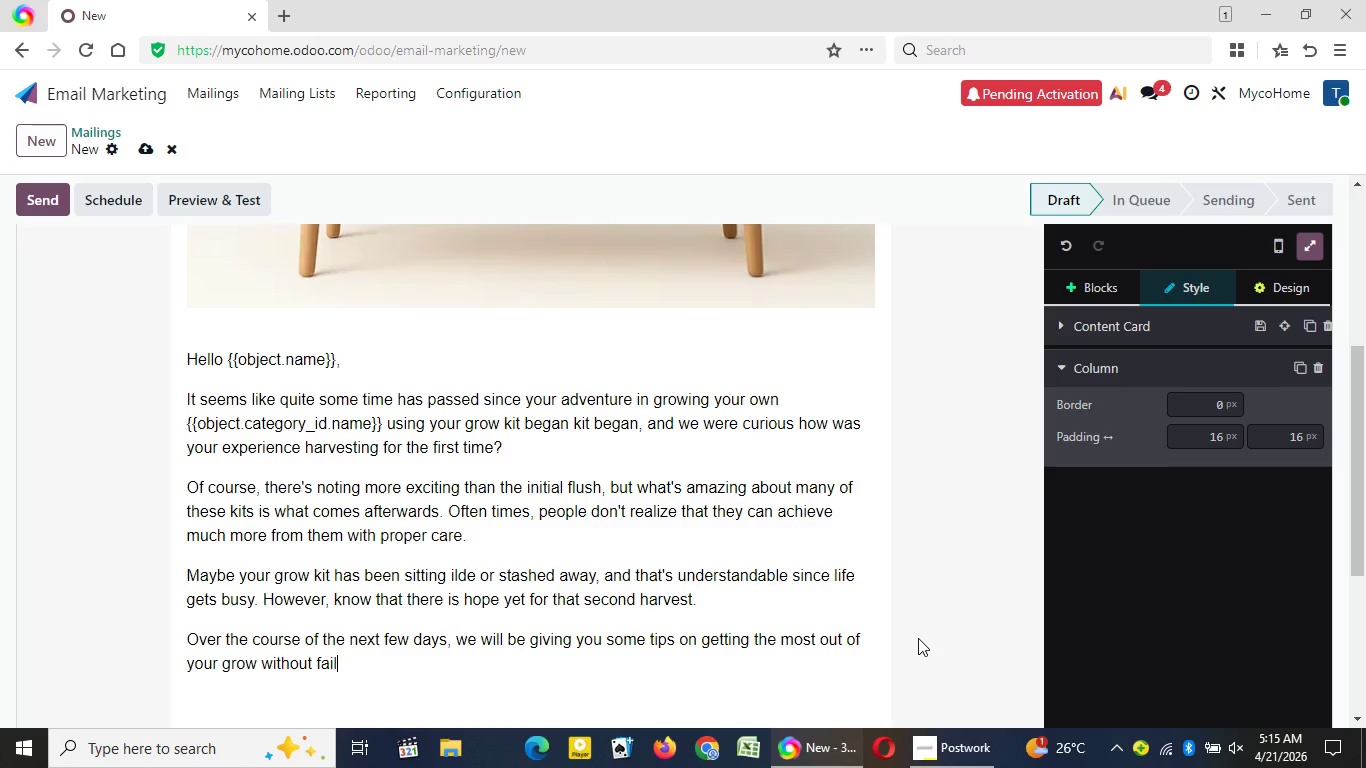 
key(Backspace)
key(Backspace)
type(ling)
 